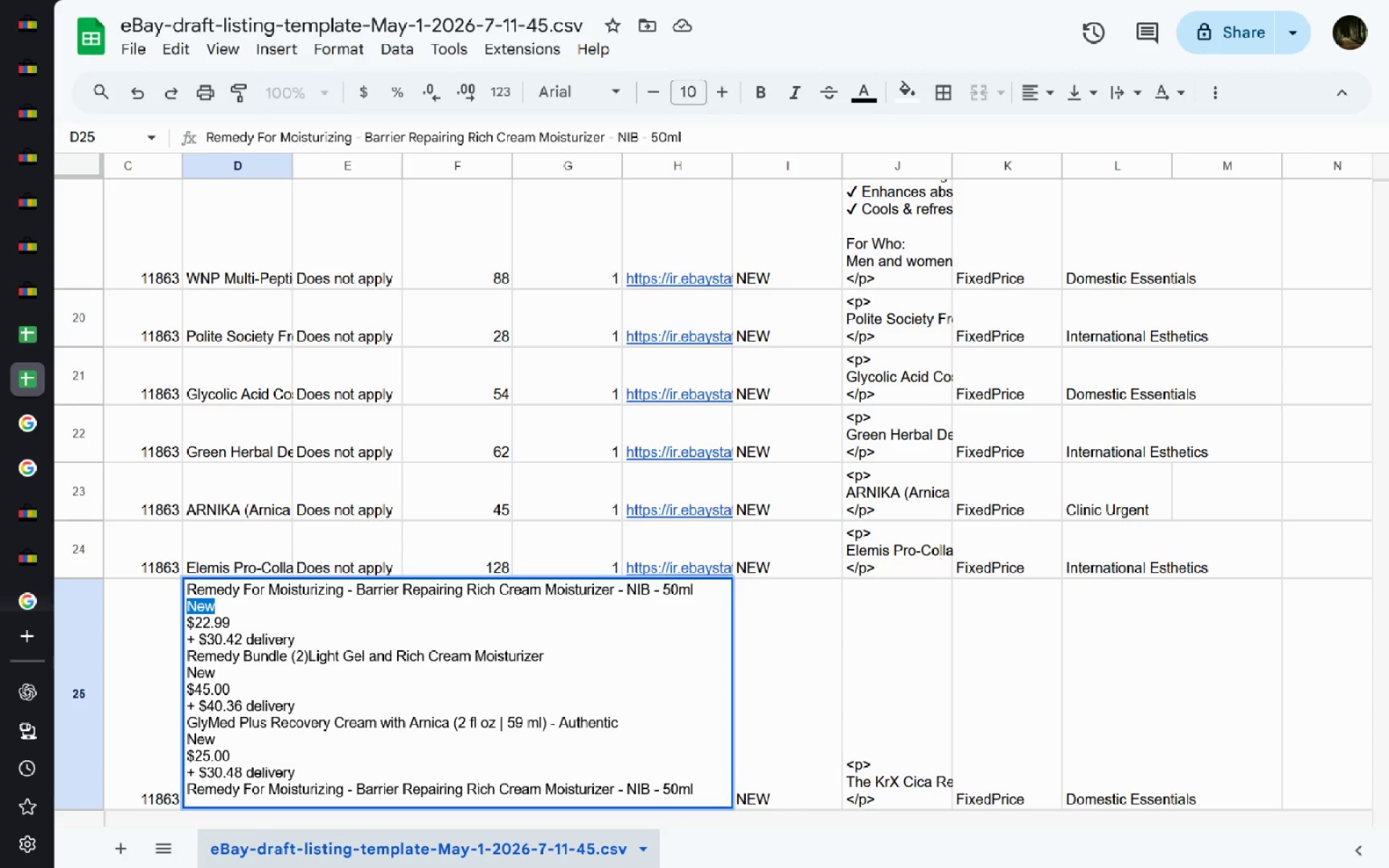 
key(Control+Shift+ArrowDown)
 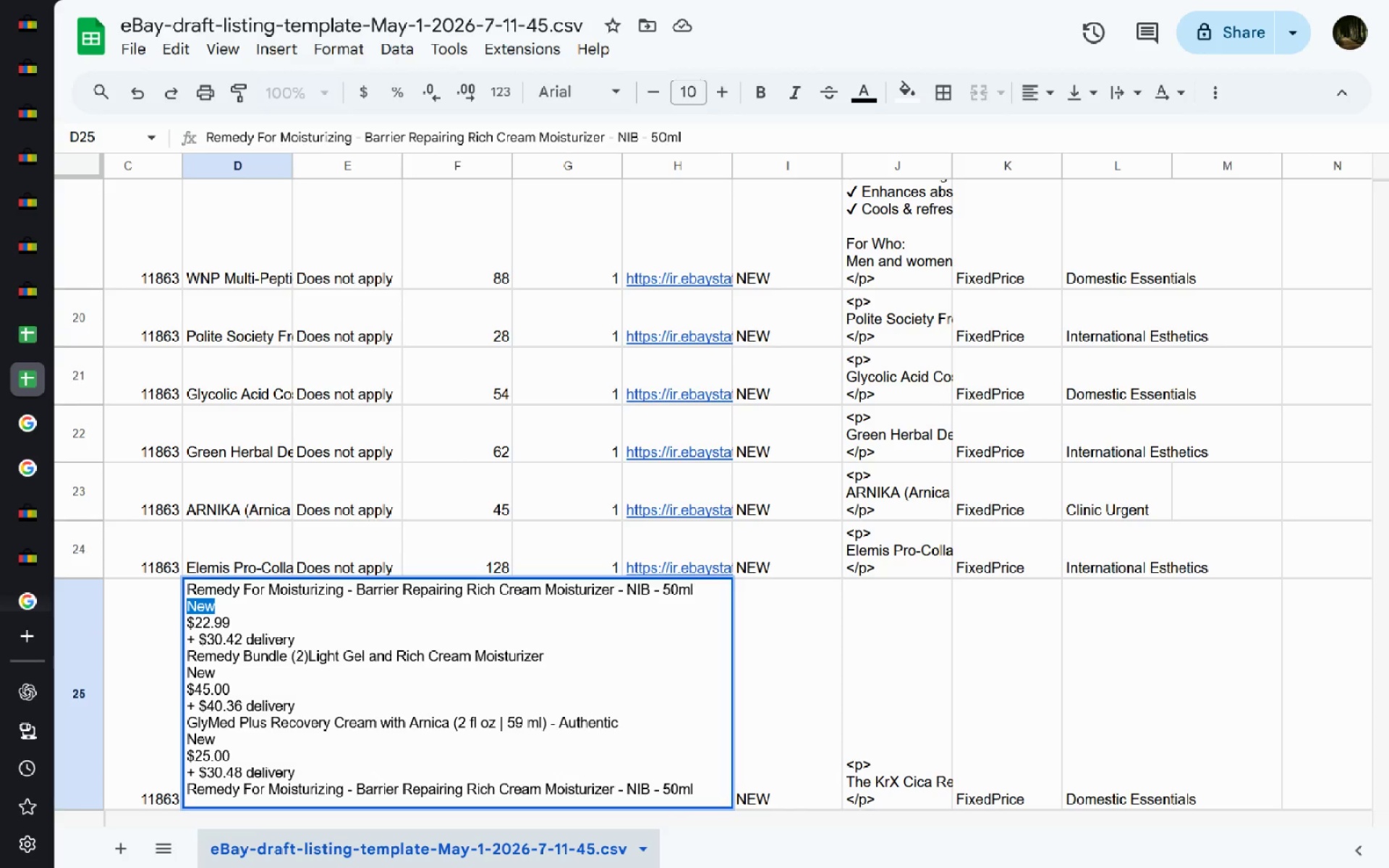 
key(Control+Shift+ArrowDown)
 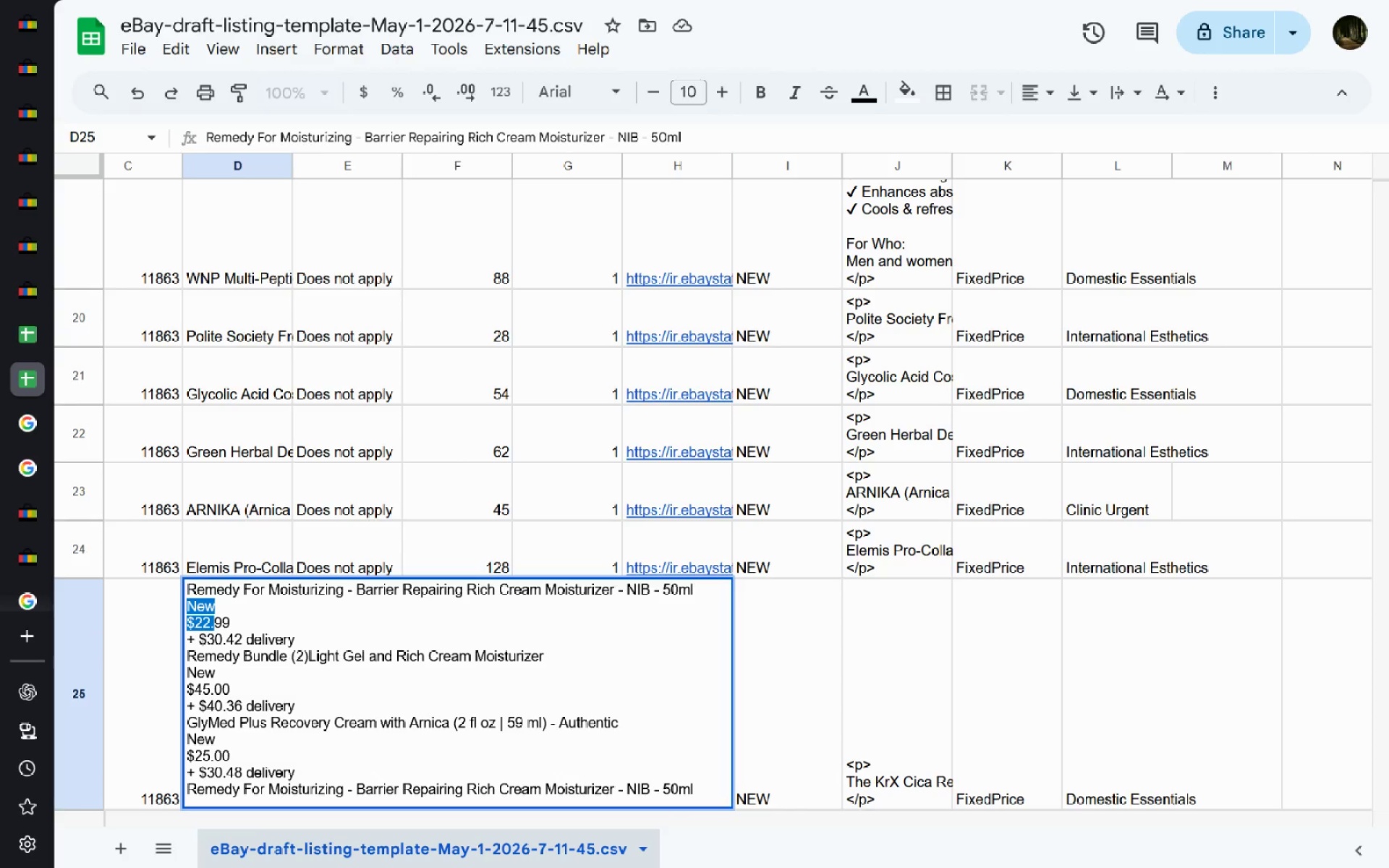 
hold_key(key=ArrowDown, duration=1.5)
 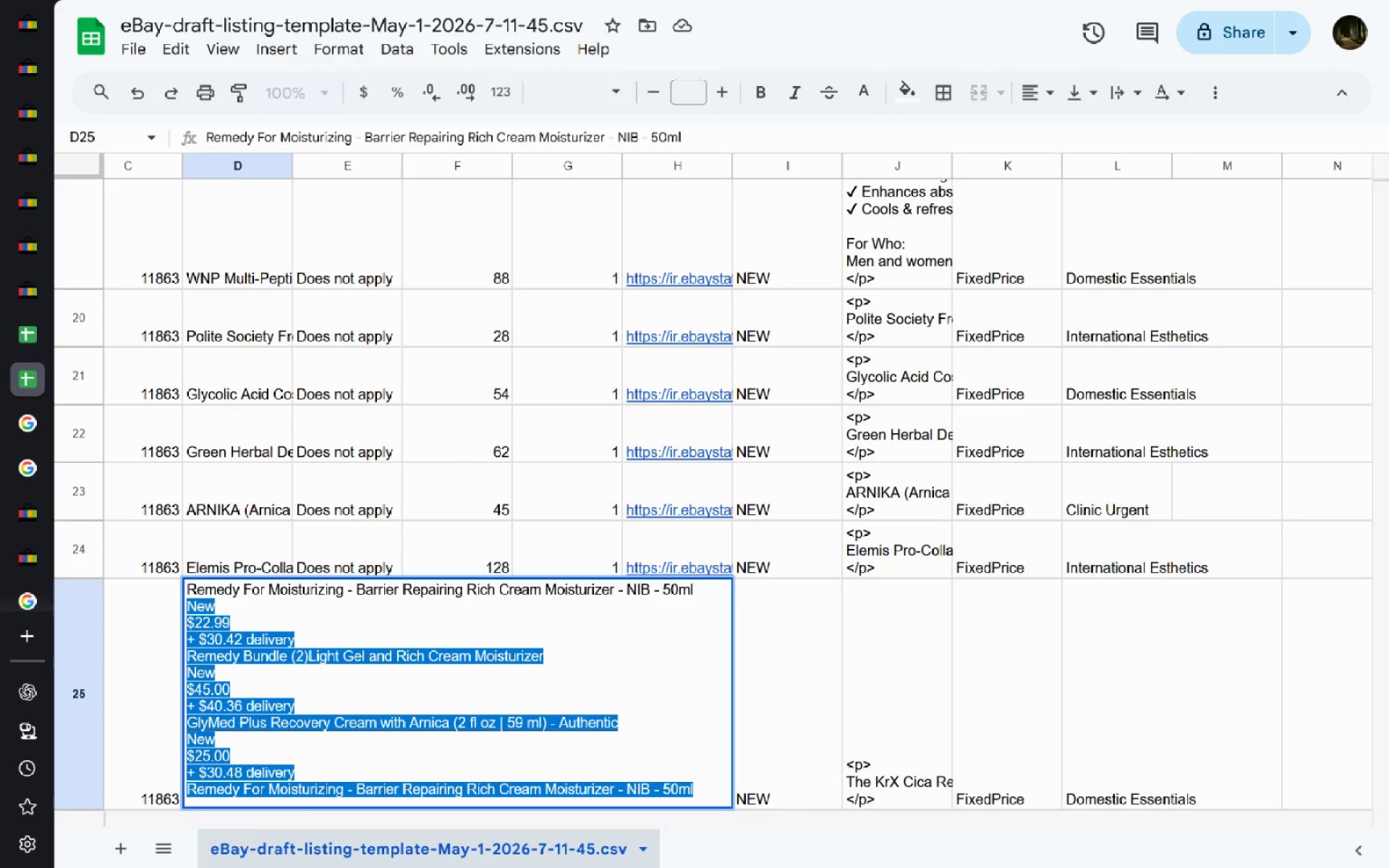 
key(Shift+ArrowDown)
 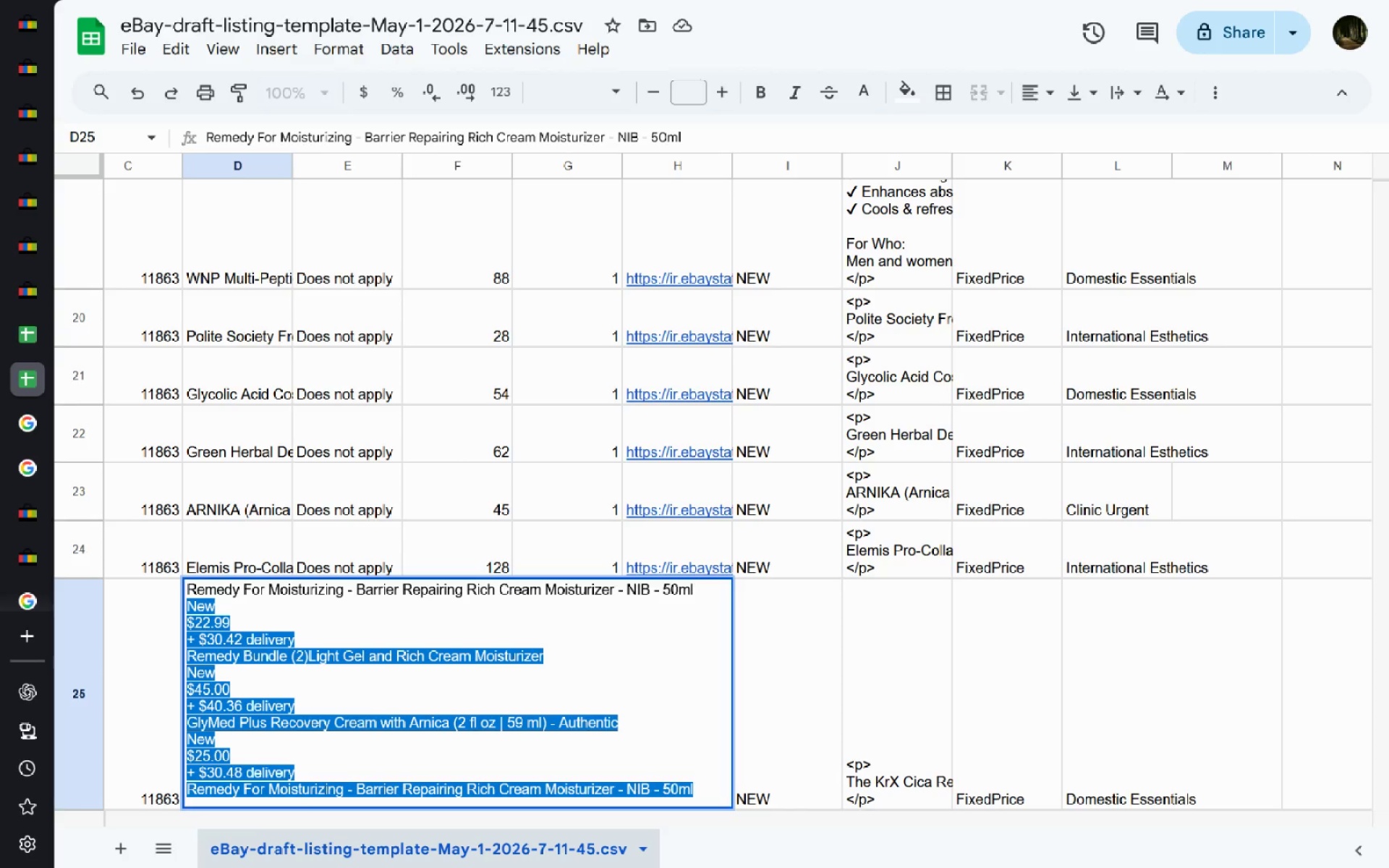 
key(Delete)
 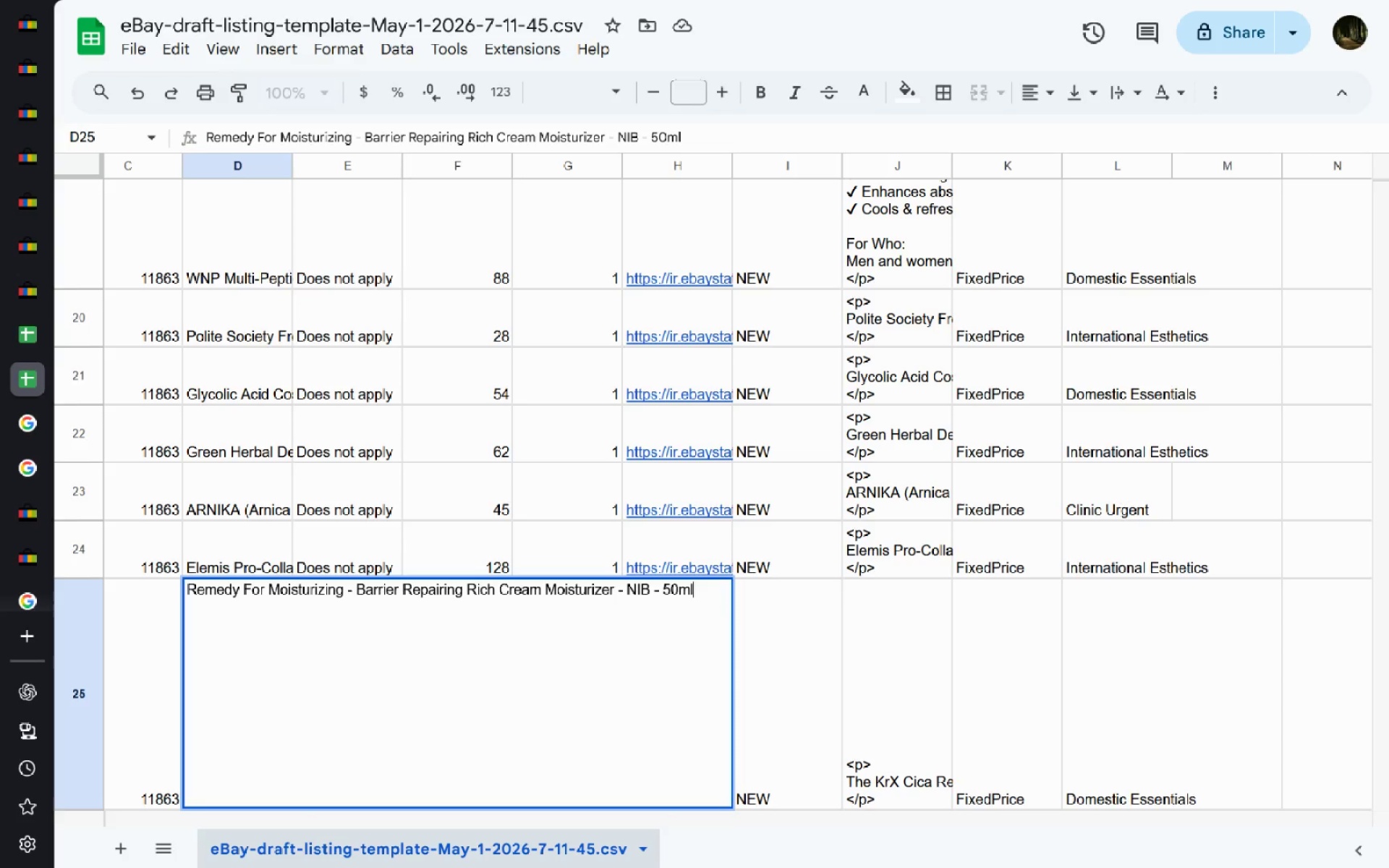 
key(Delete)
 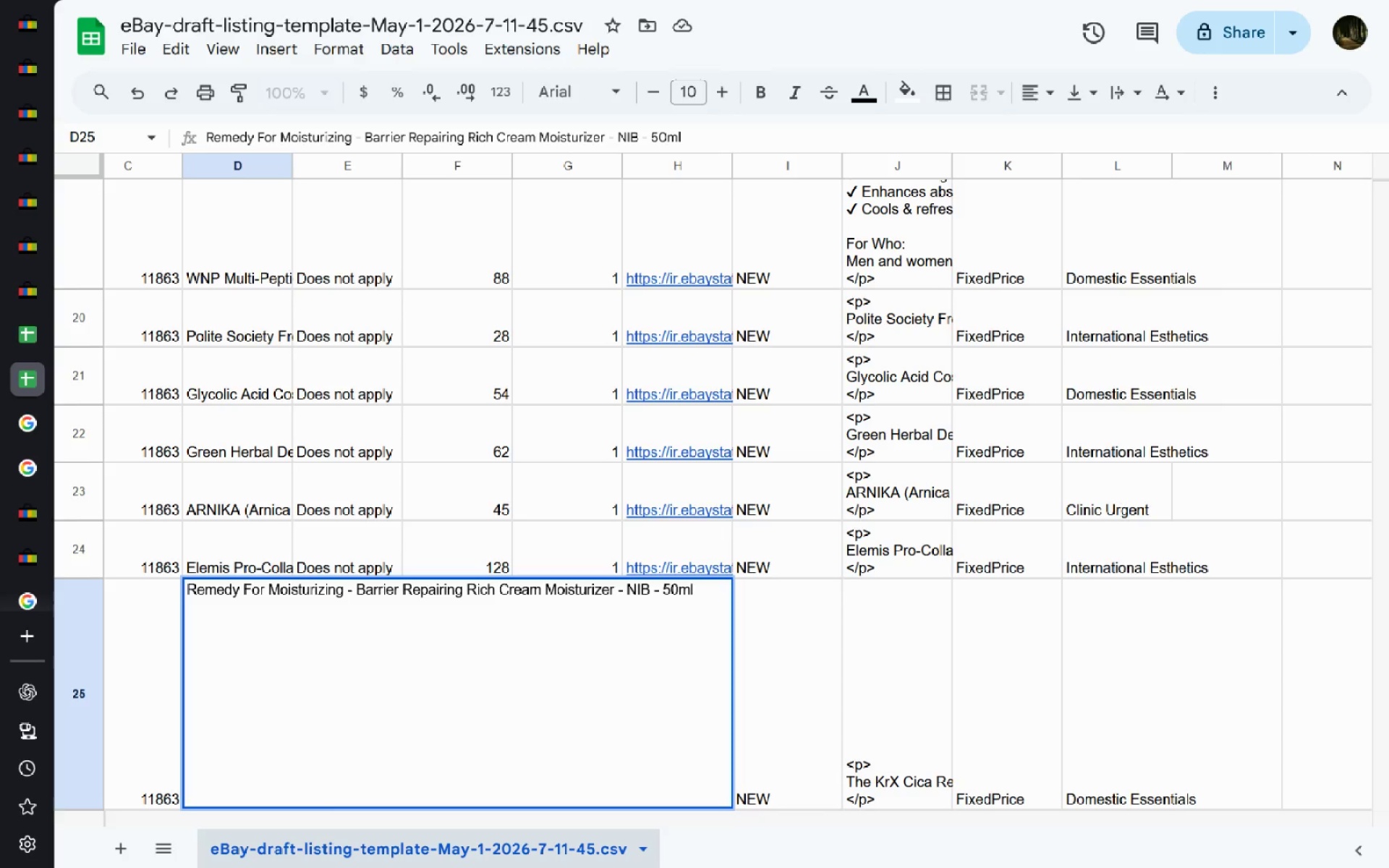 
key(Enter)
 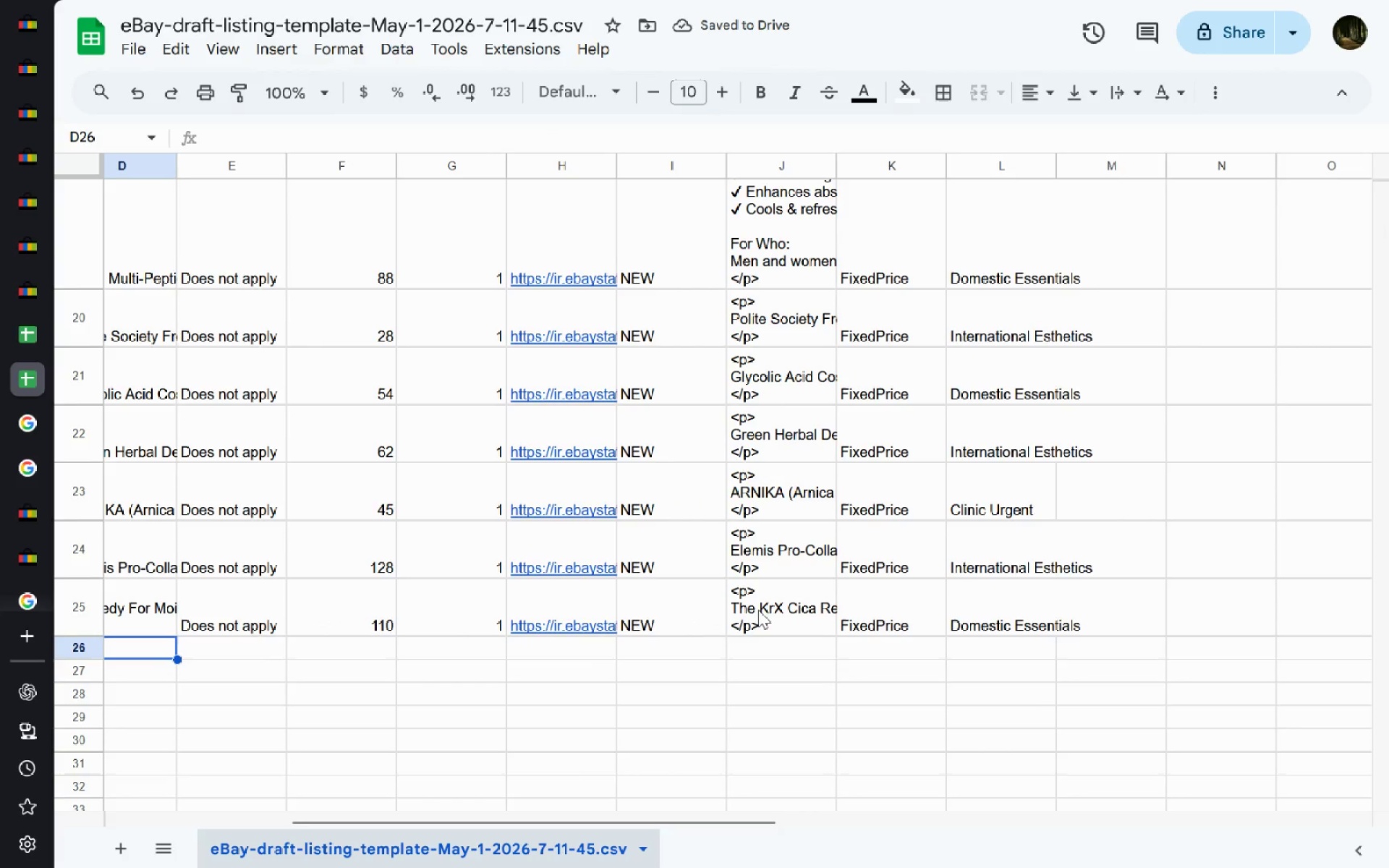 
double_click([757, 610])
 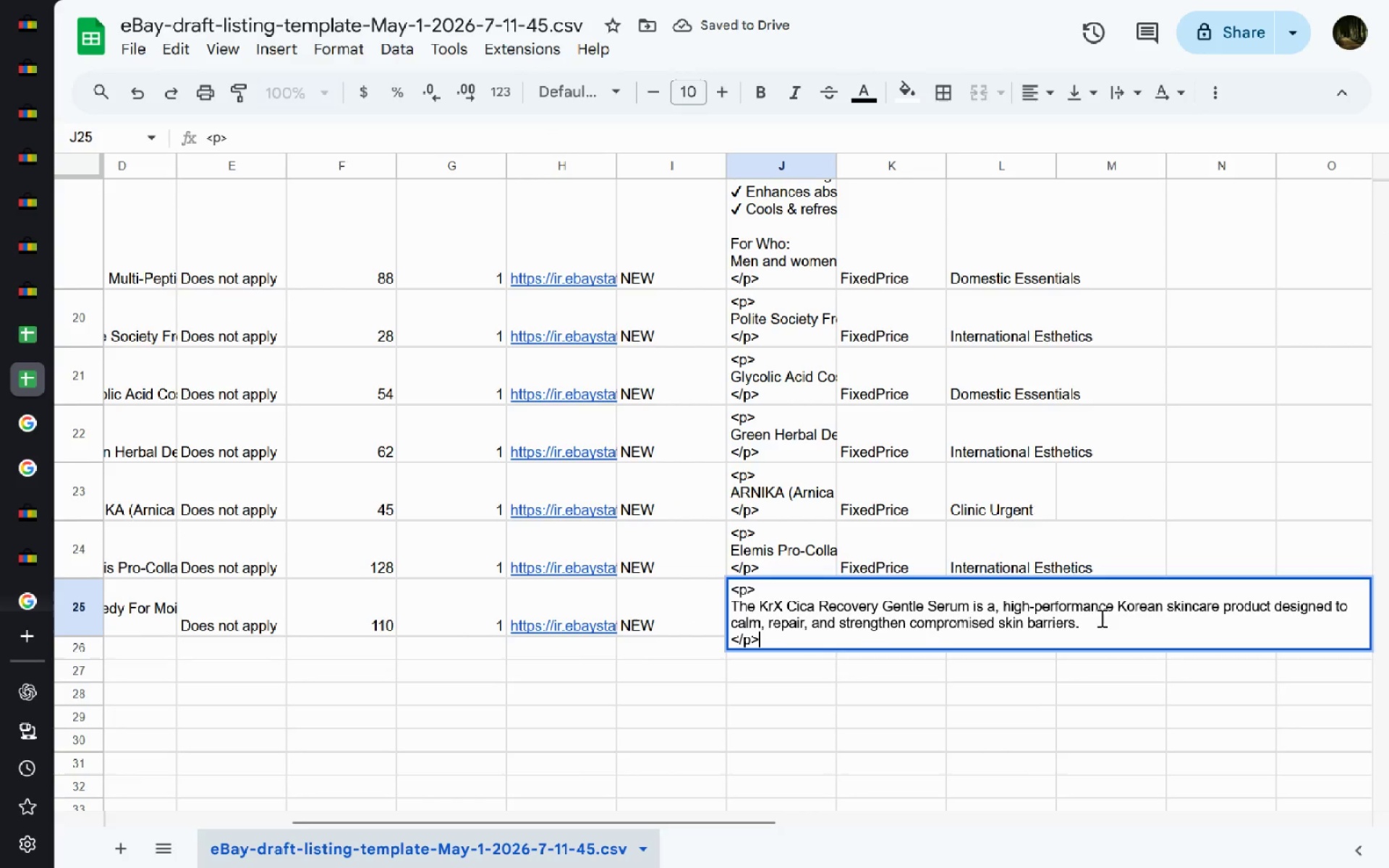 
left_click_drag(start_coordinate=[1100, 618], to_coordinate=[694, 603])
 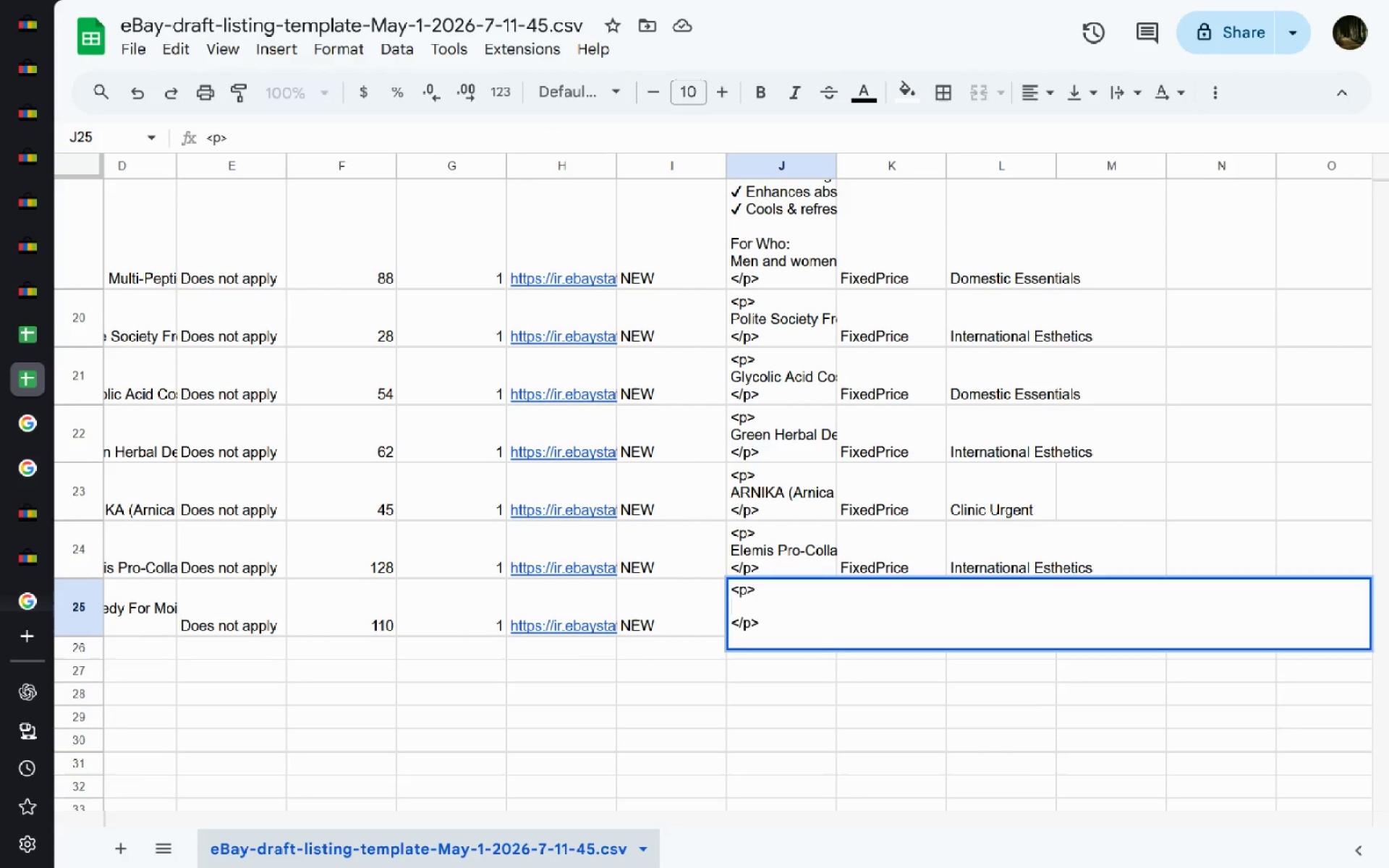 
key(Backspace)
 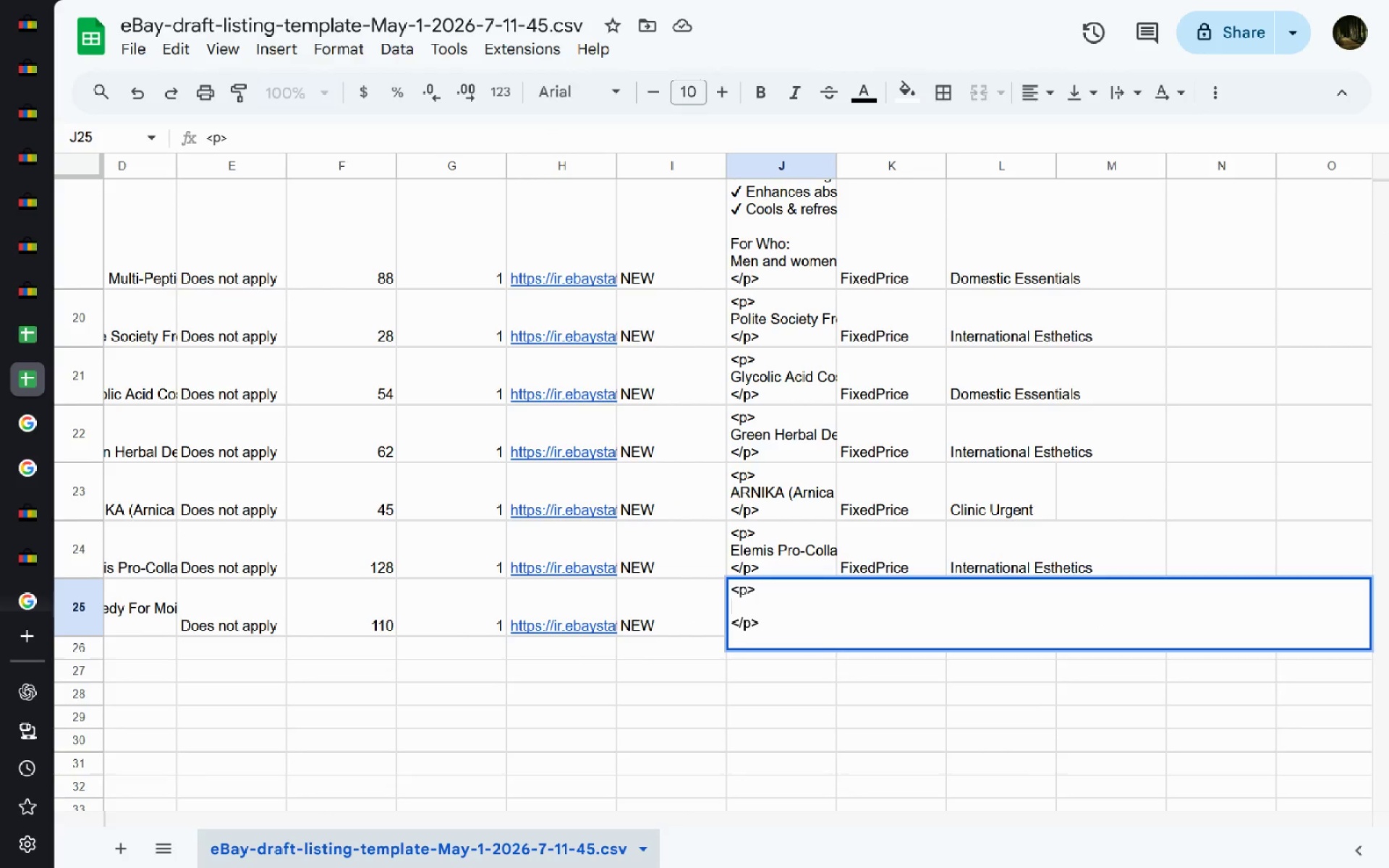 
key(Control+V)
 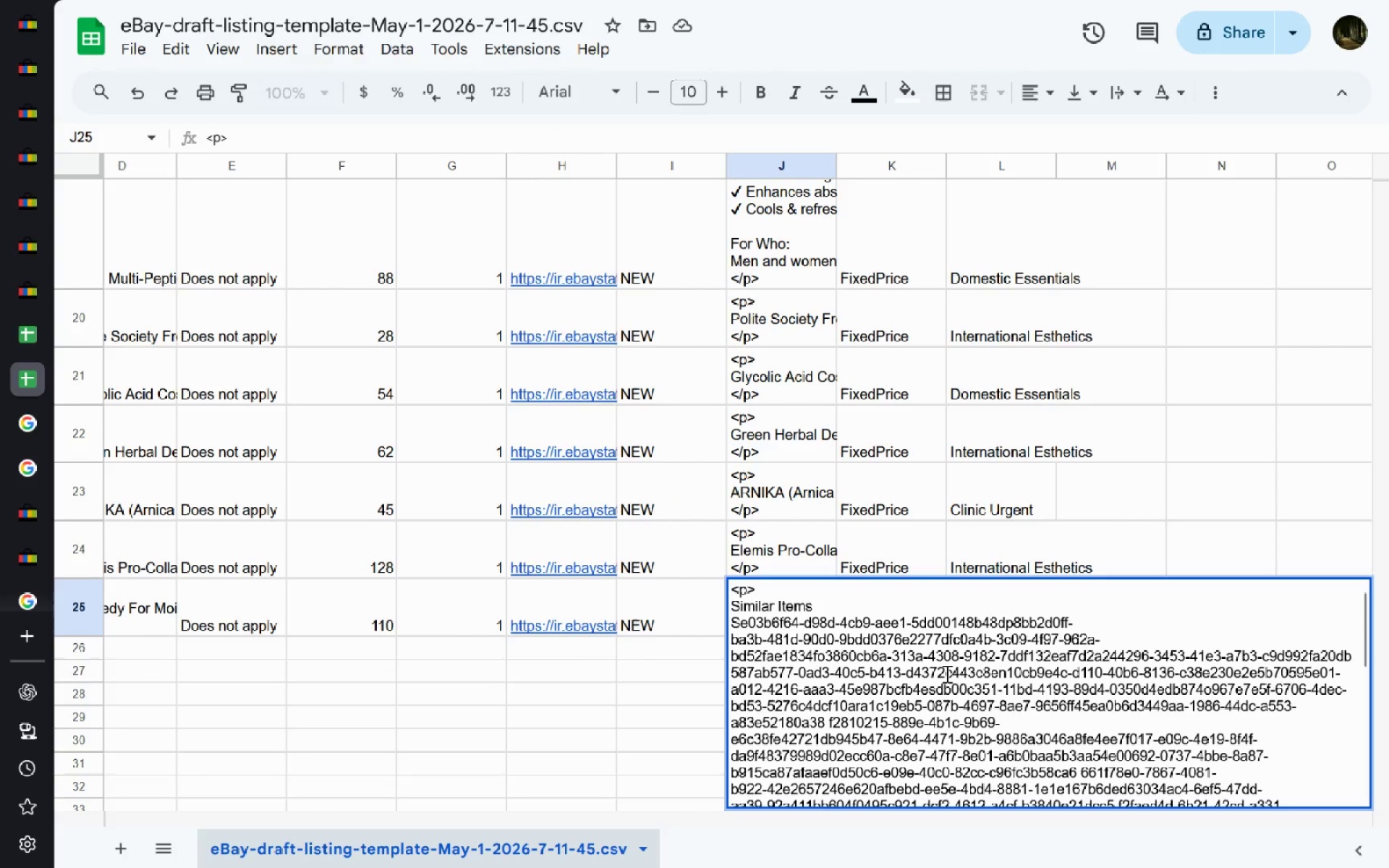 
hold_key(key=ControlLeft, duration=0.44)
 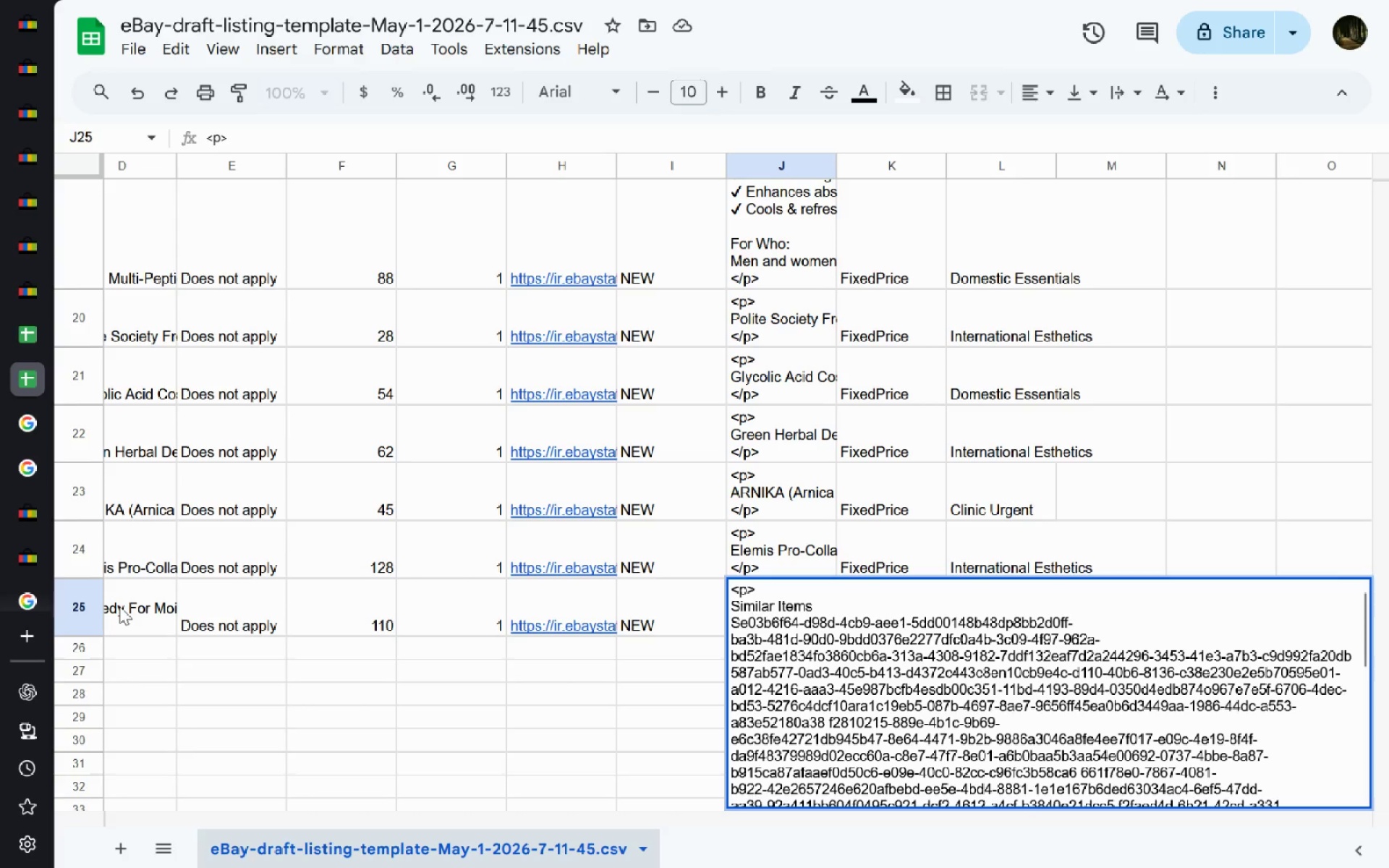 
left_click([124, 606])
 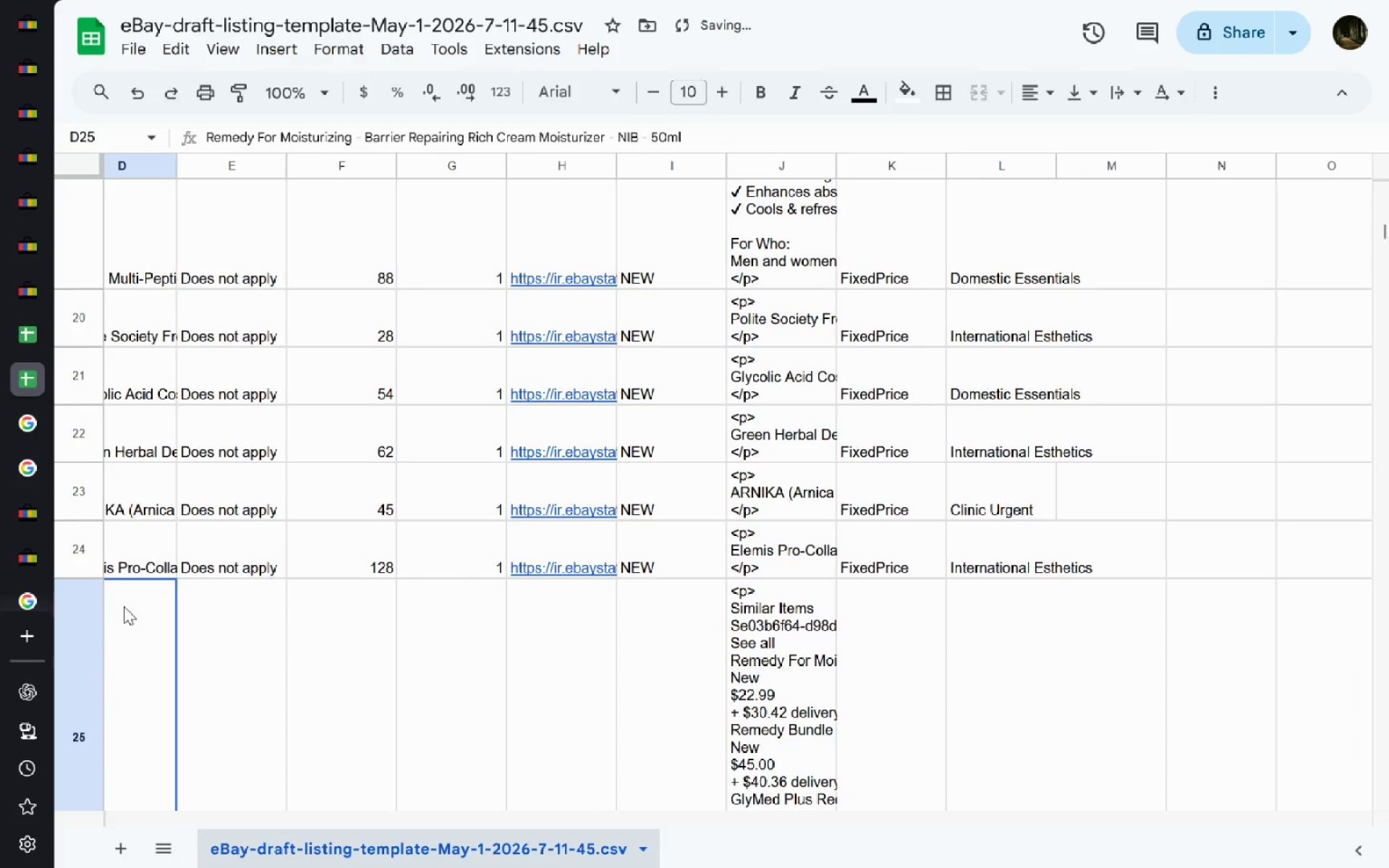 
key(Control+X)
 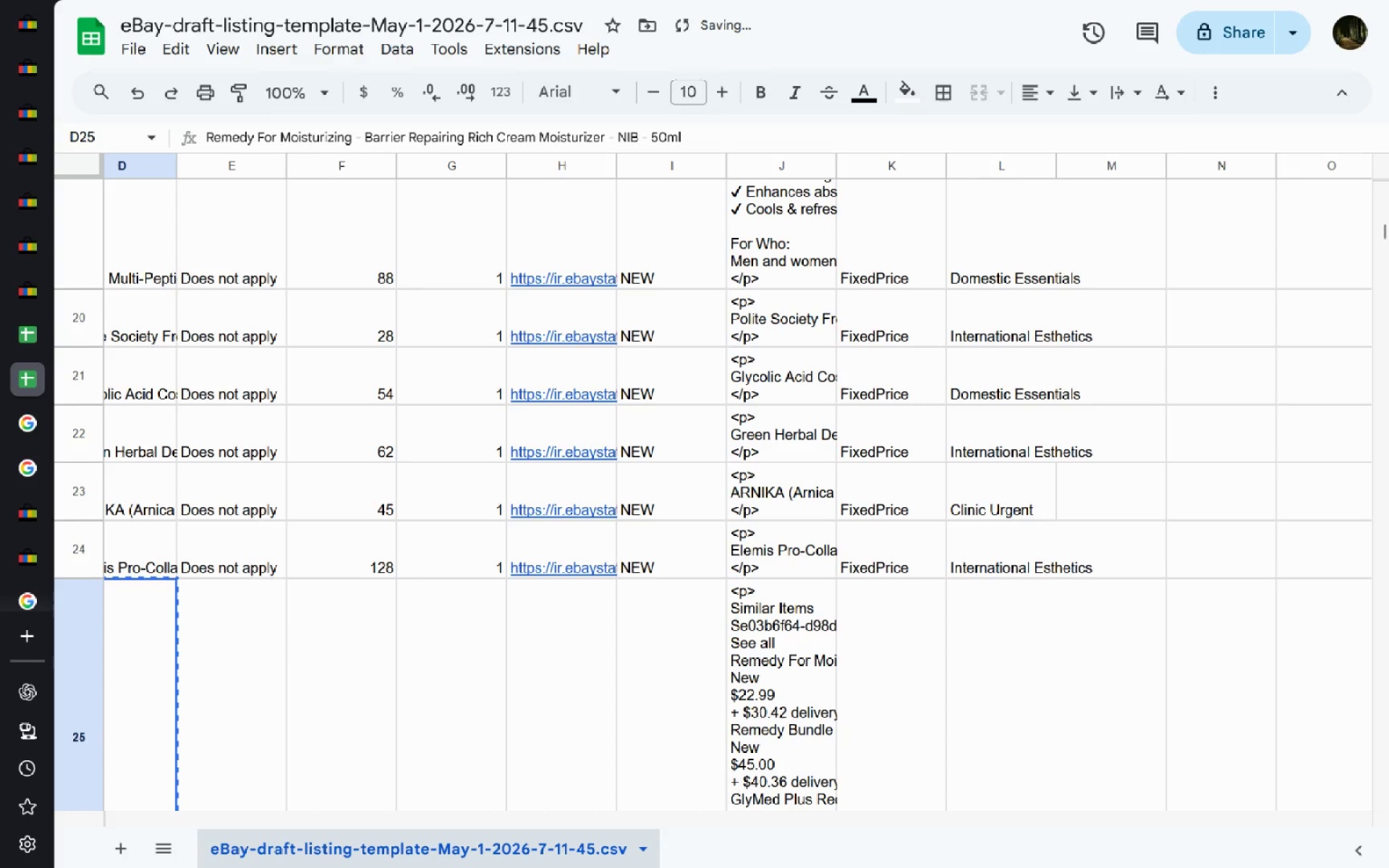 
key(Control+C)
 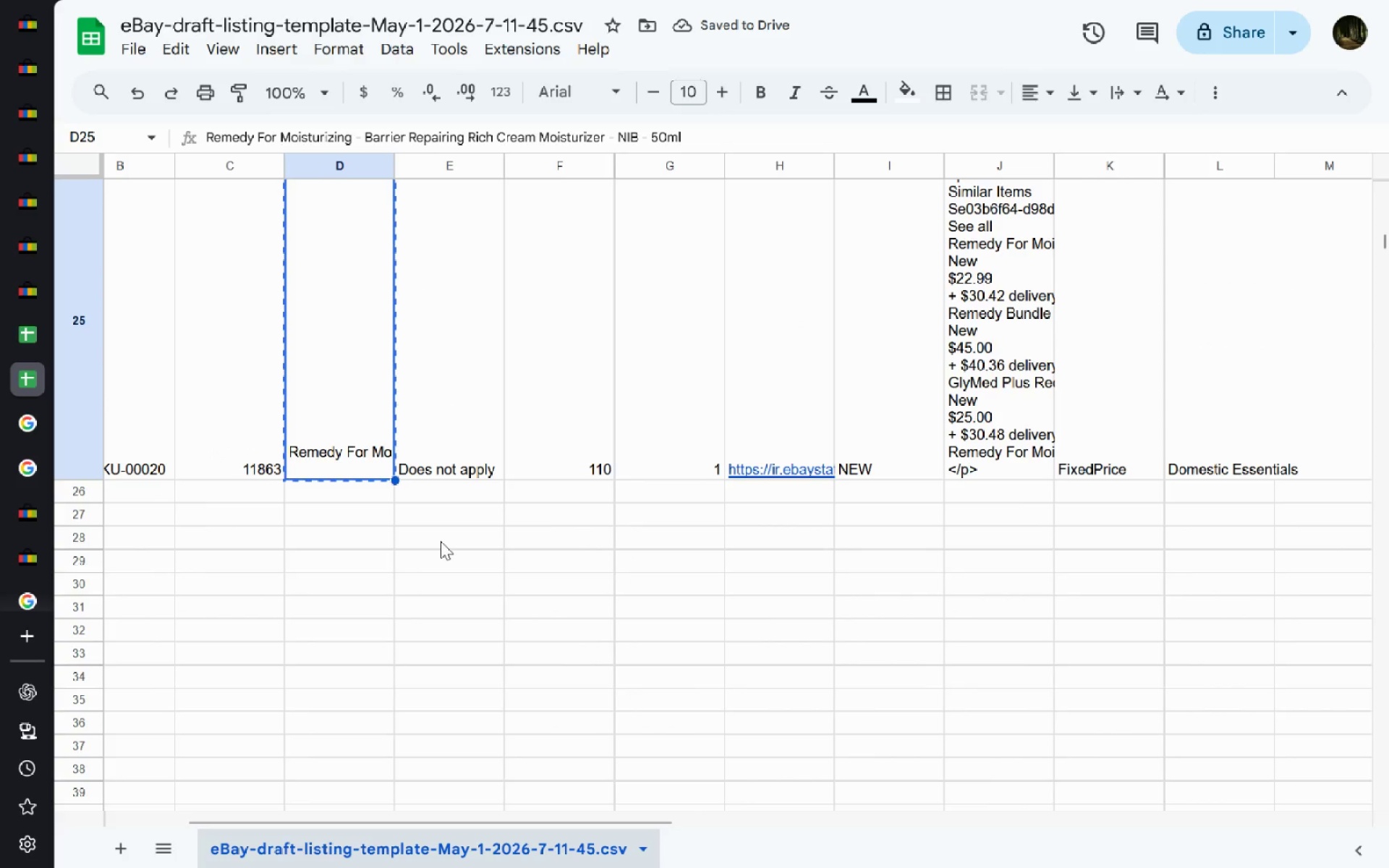 
key(Control+ControlLeft)
 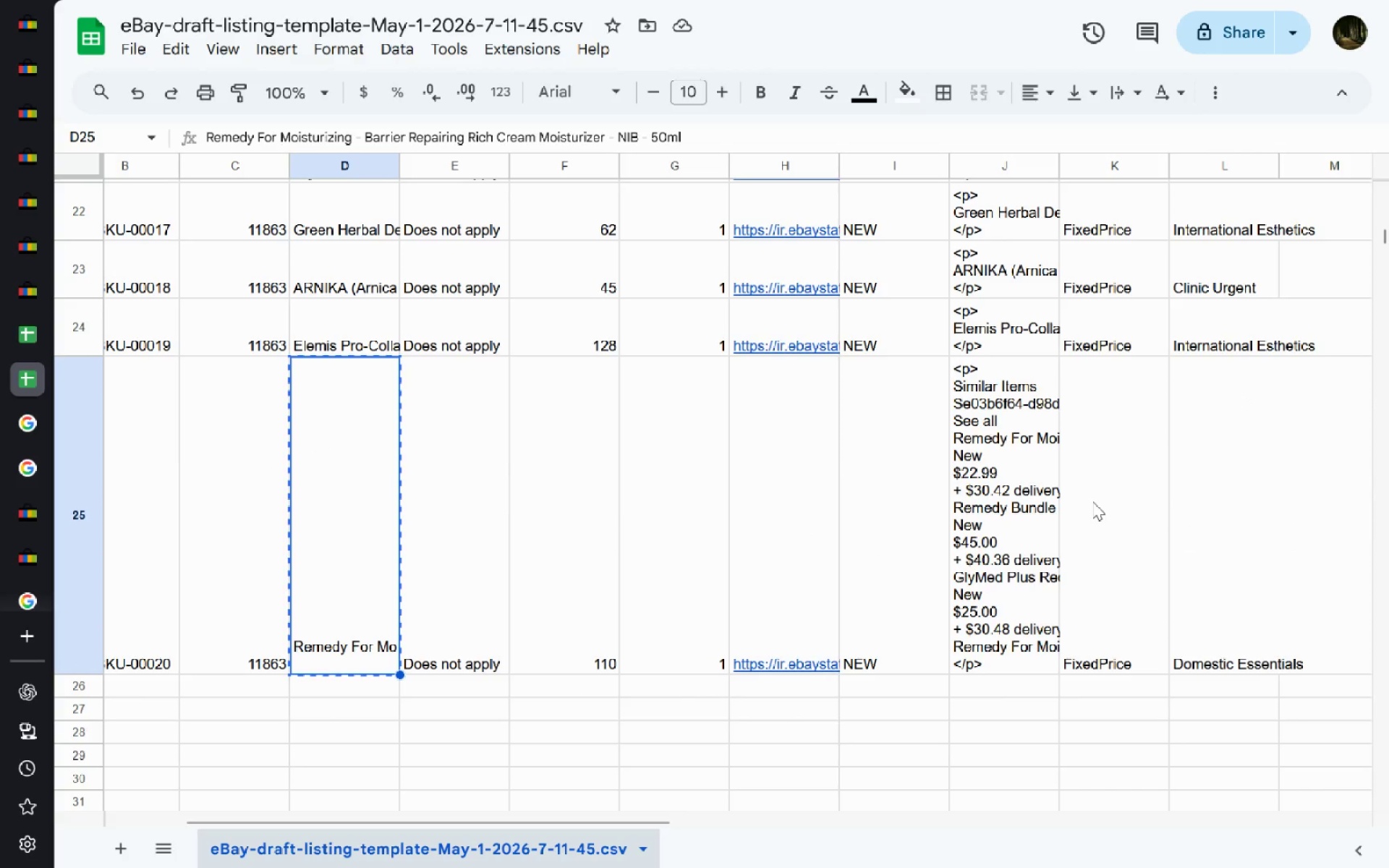 
double_click([1034, 523])
 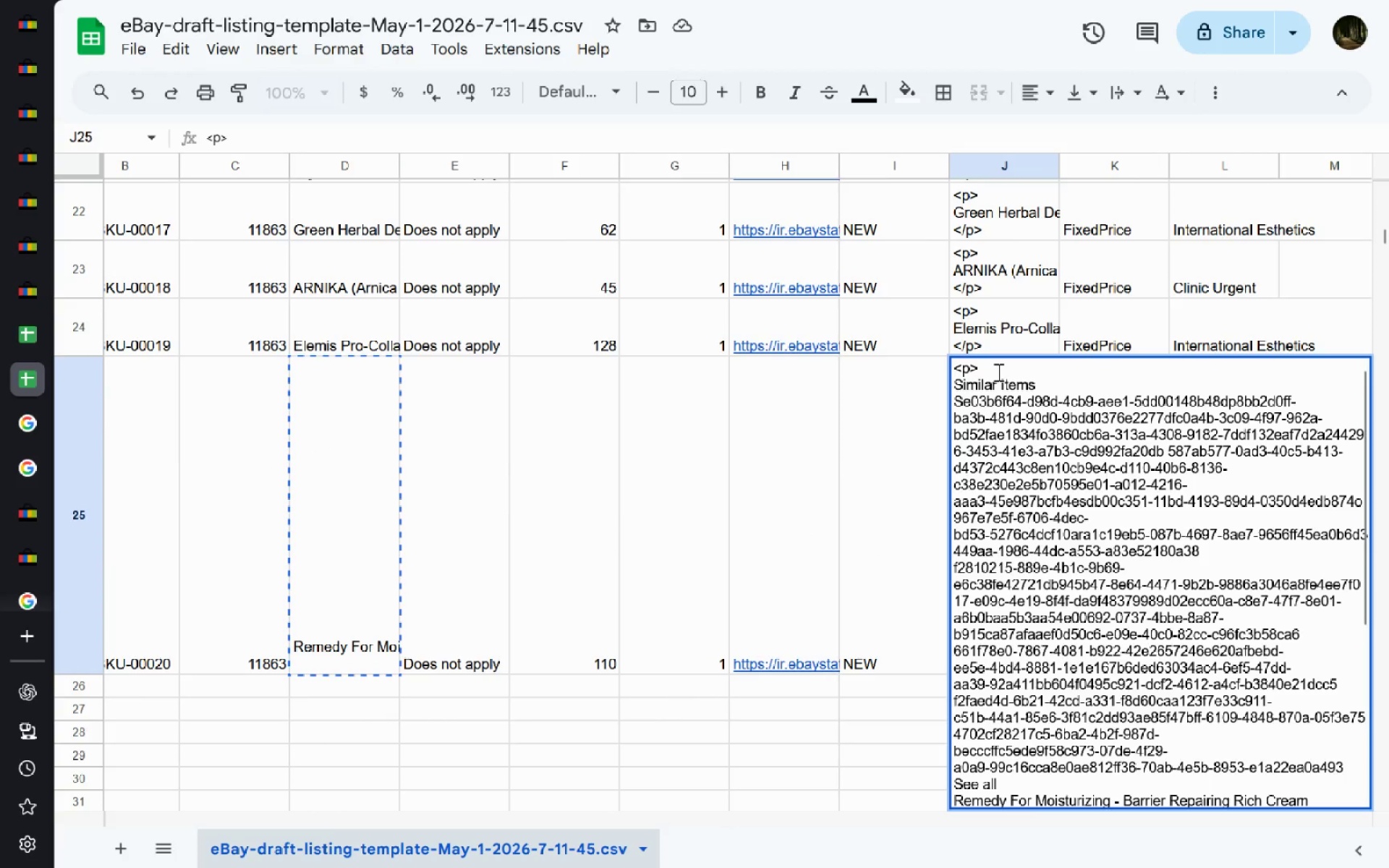 
left_click([997, 372])
 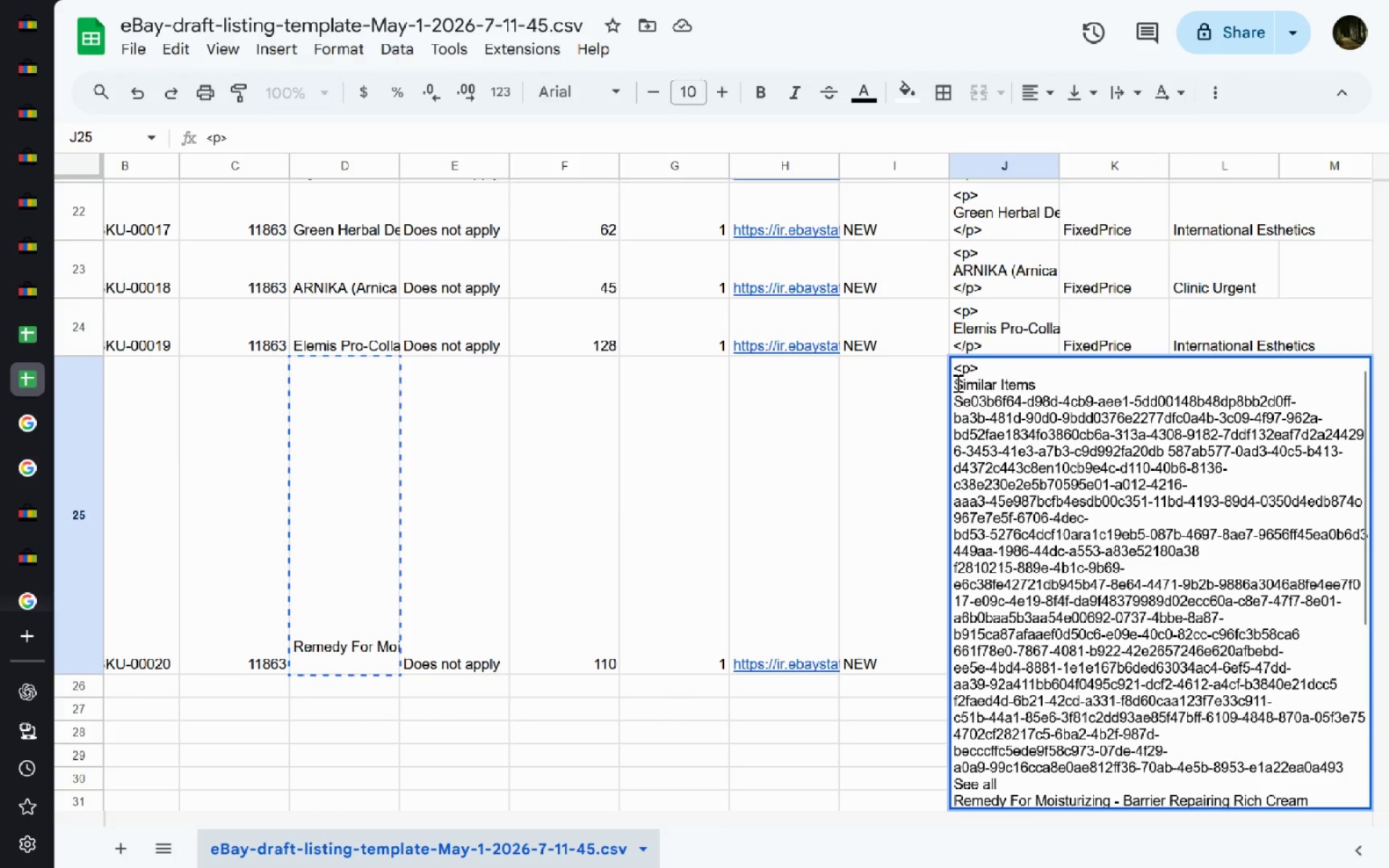 
left_click_drag(start_coordinate=[956, 383], to_coordinate=[1101, 780])
 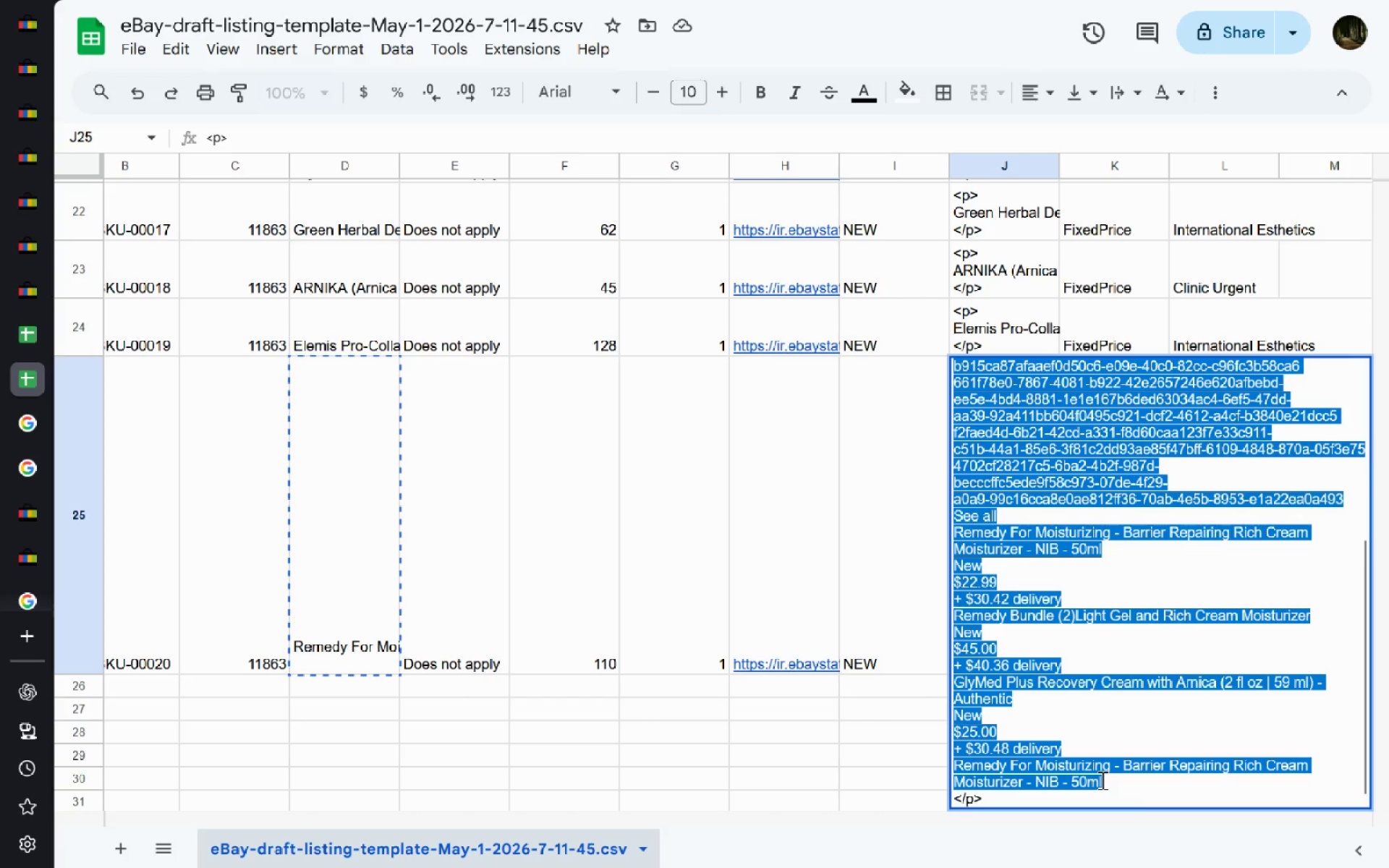 
key(Backspace)
 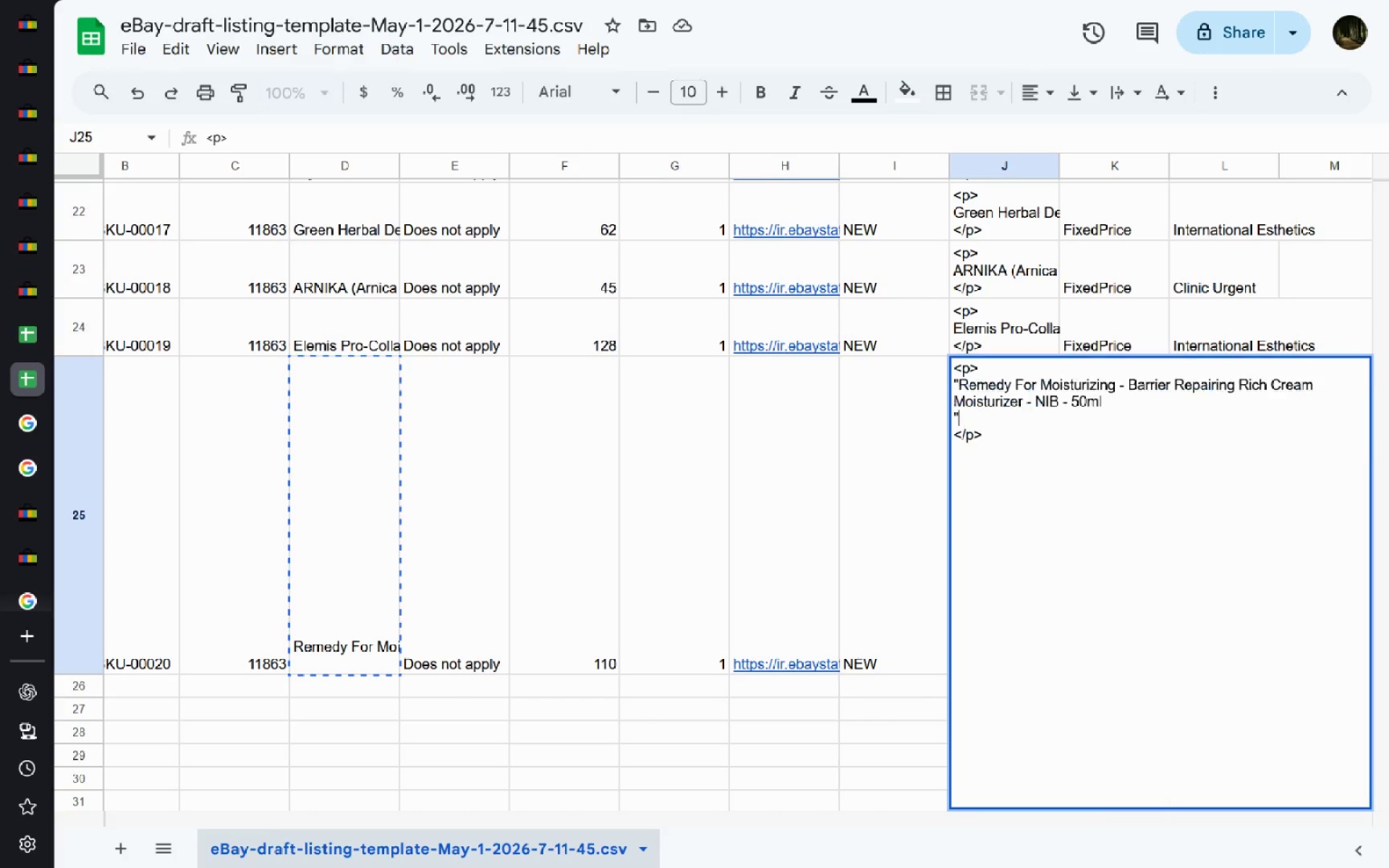 
key(Control+V)
 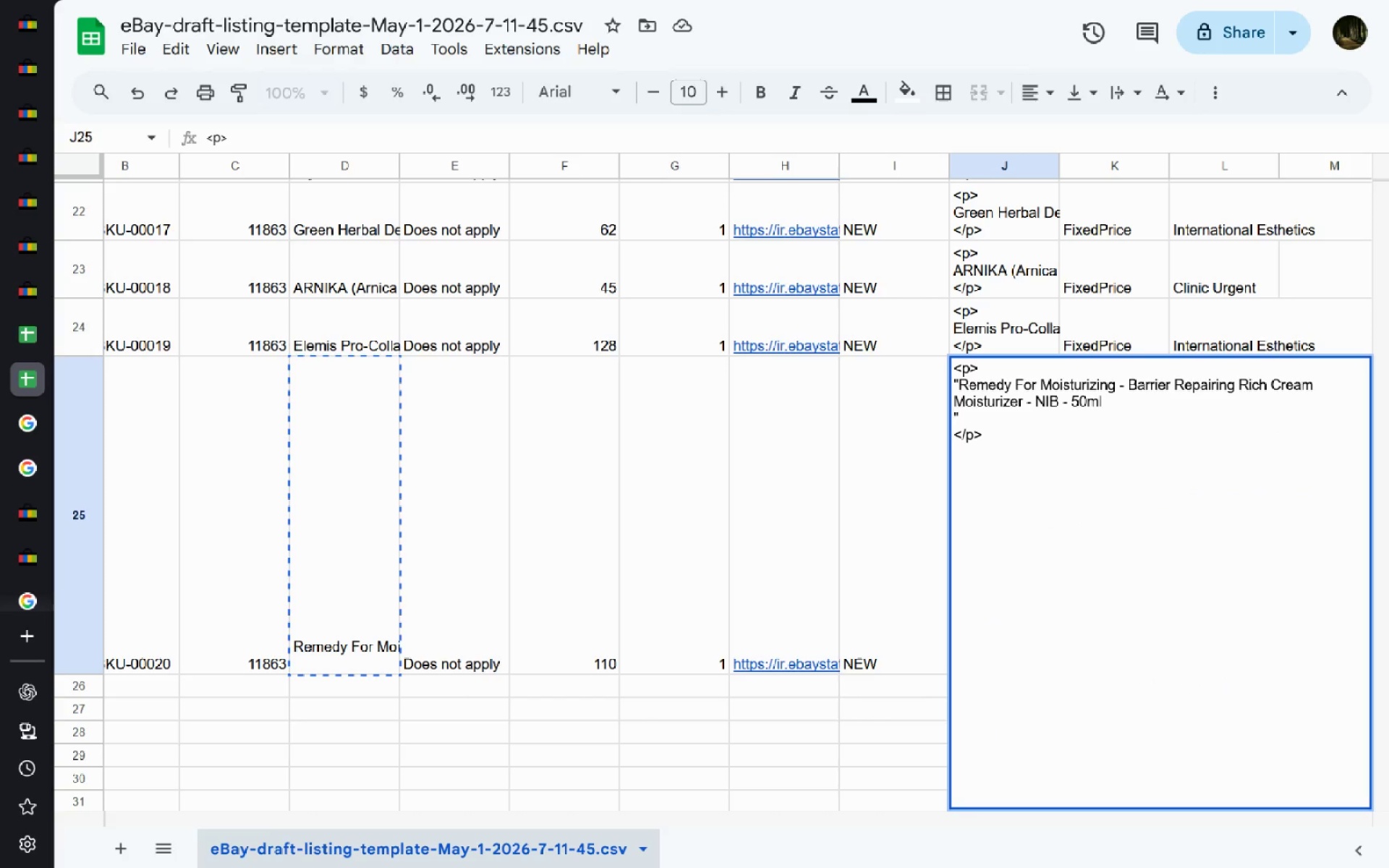 
key(Backspace)
 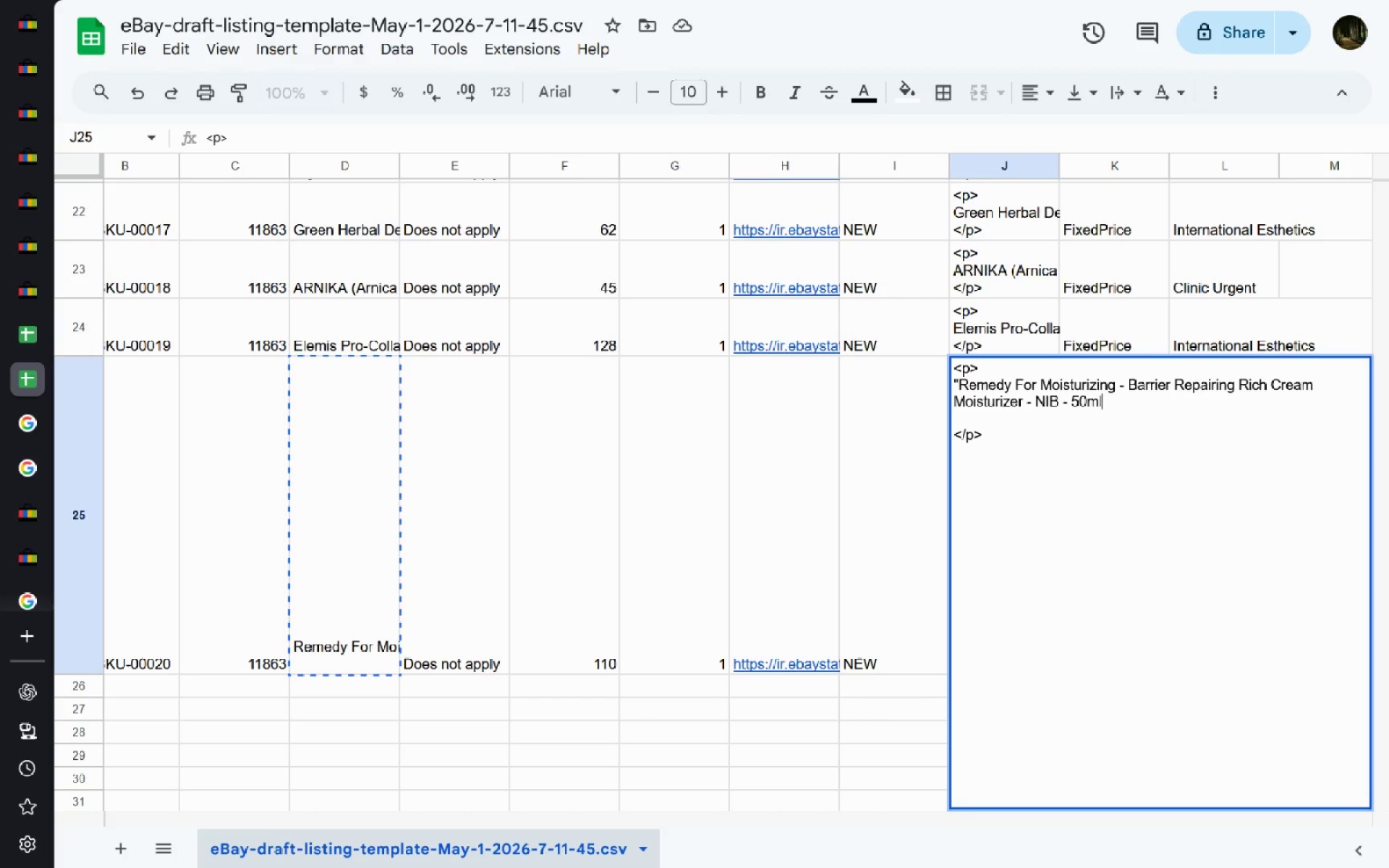 
key(Delete)
 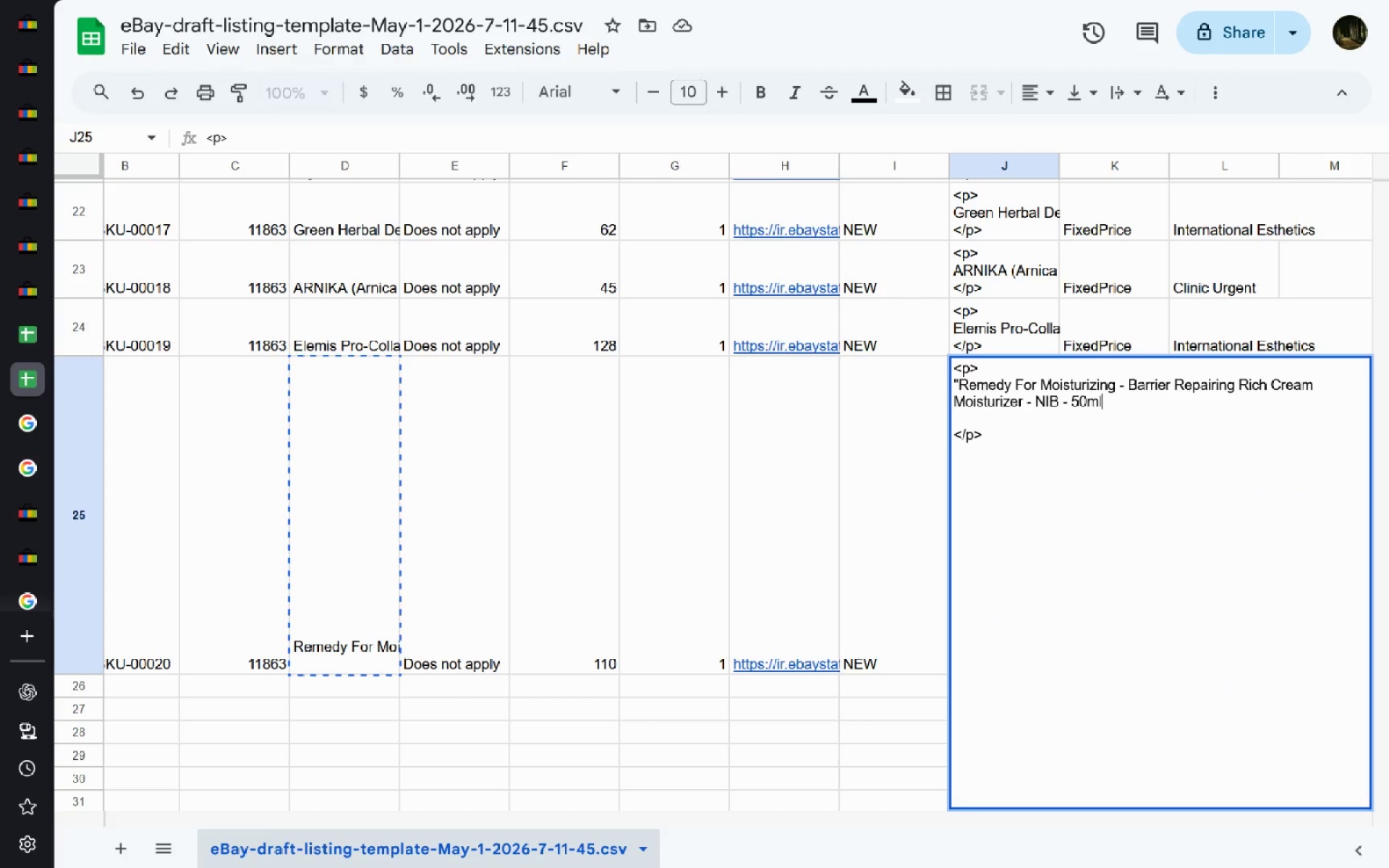 
key(Delete)
 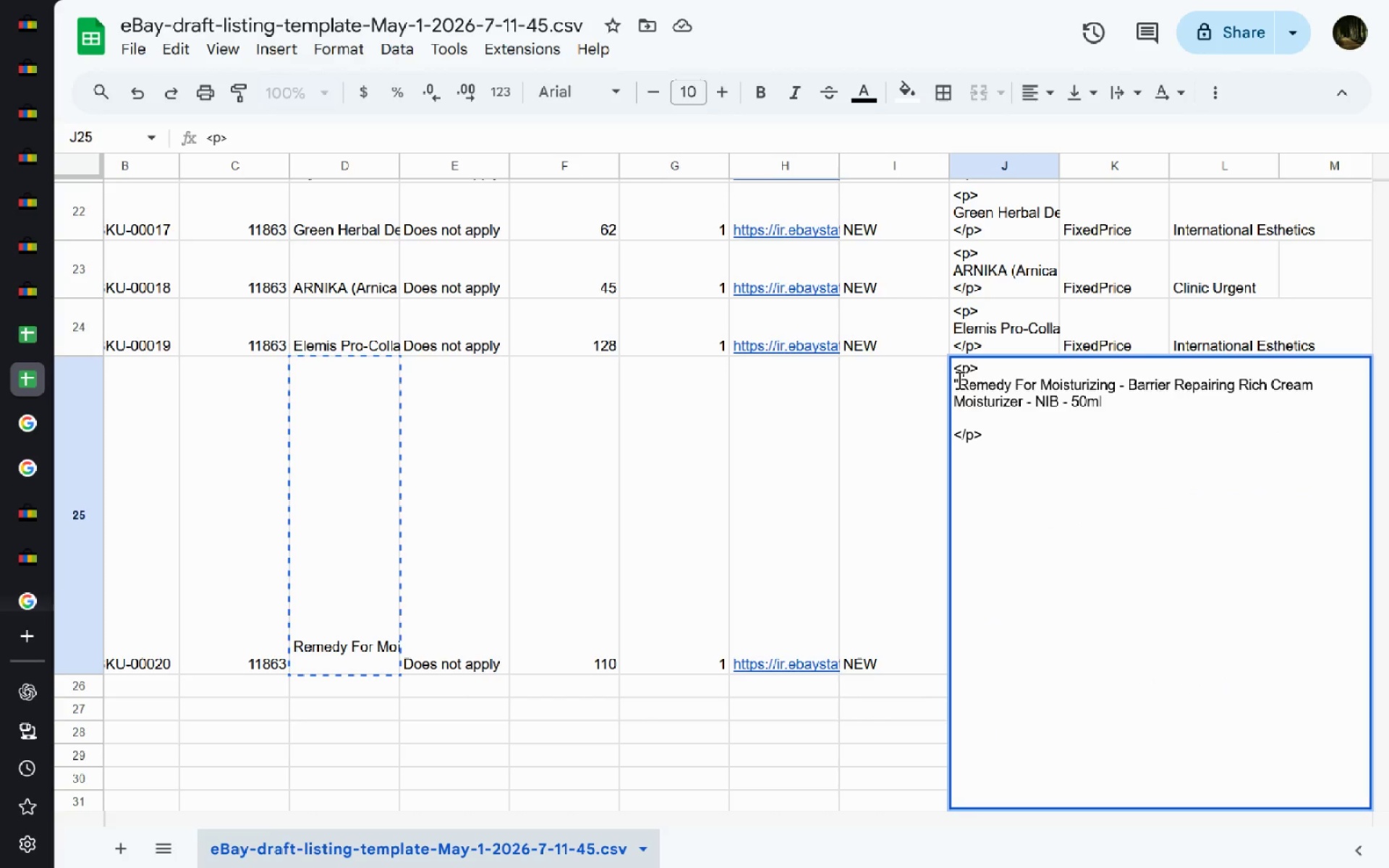 
left_click([962, 383])
 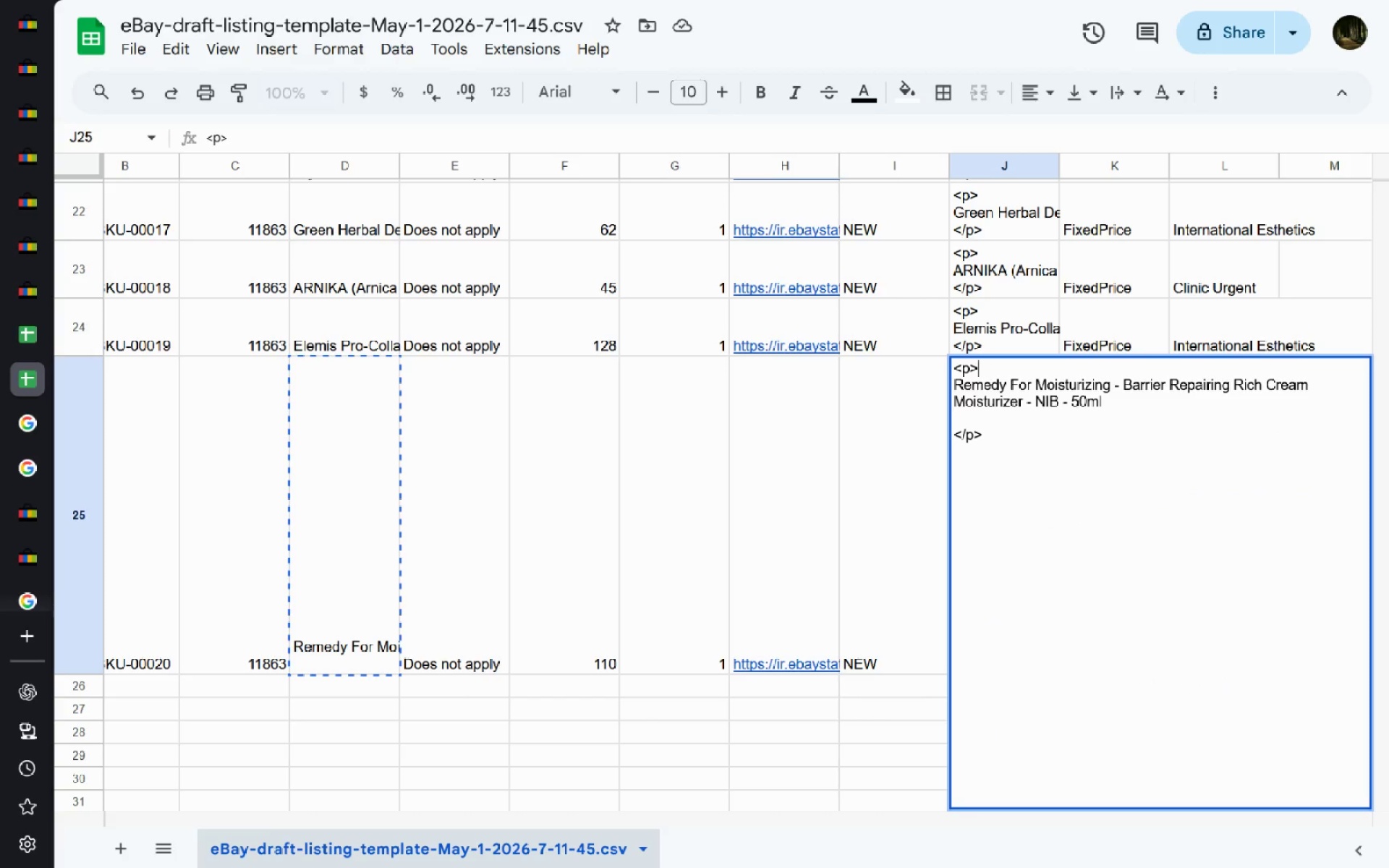 
key(Backspace)
 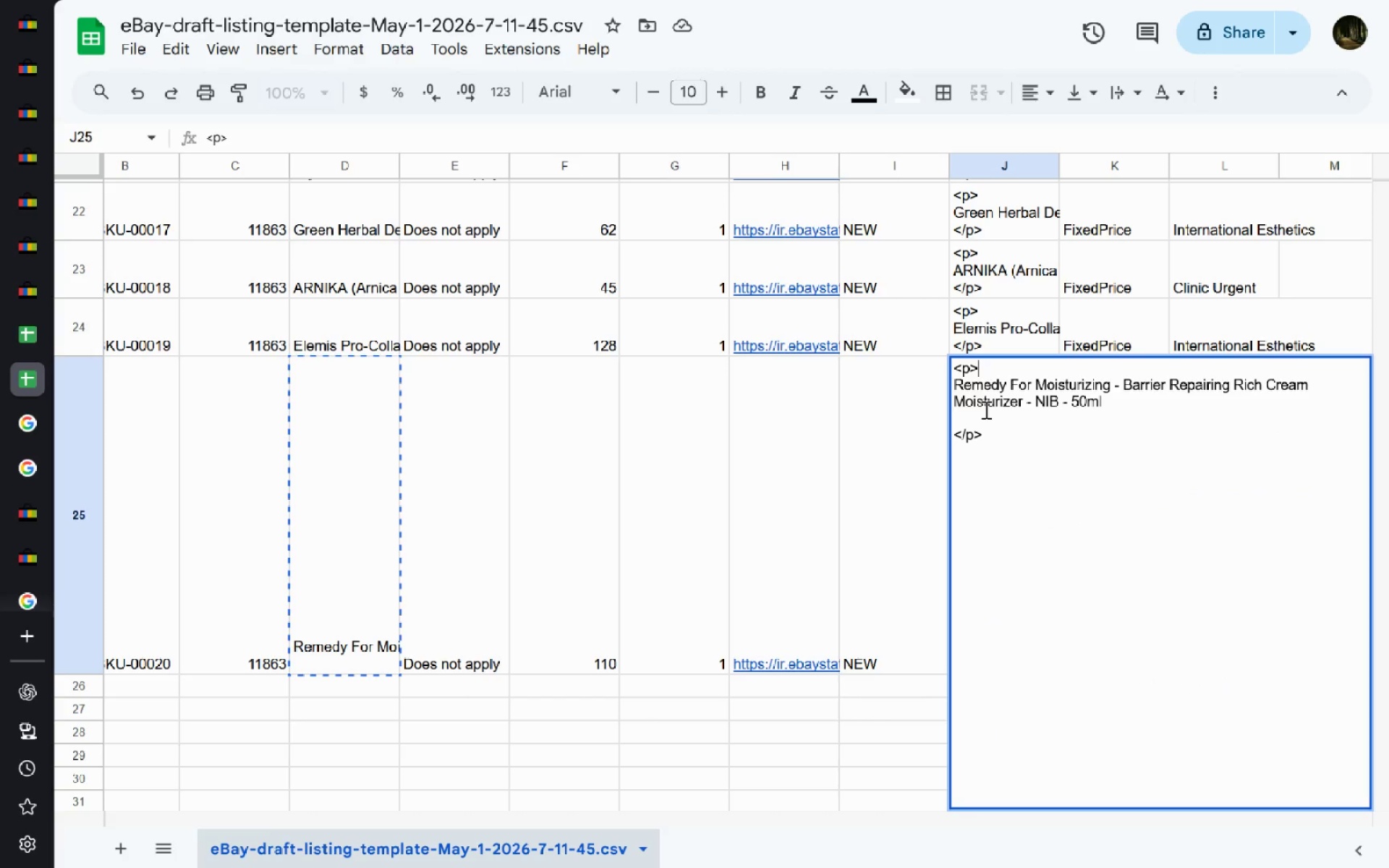 
left_click([985, 409])
 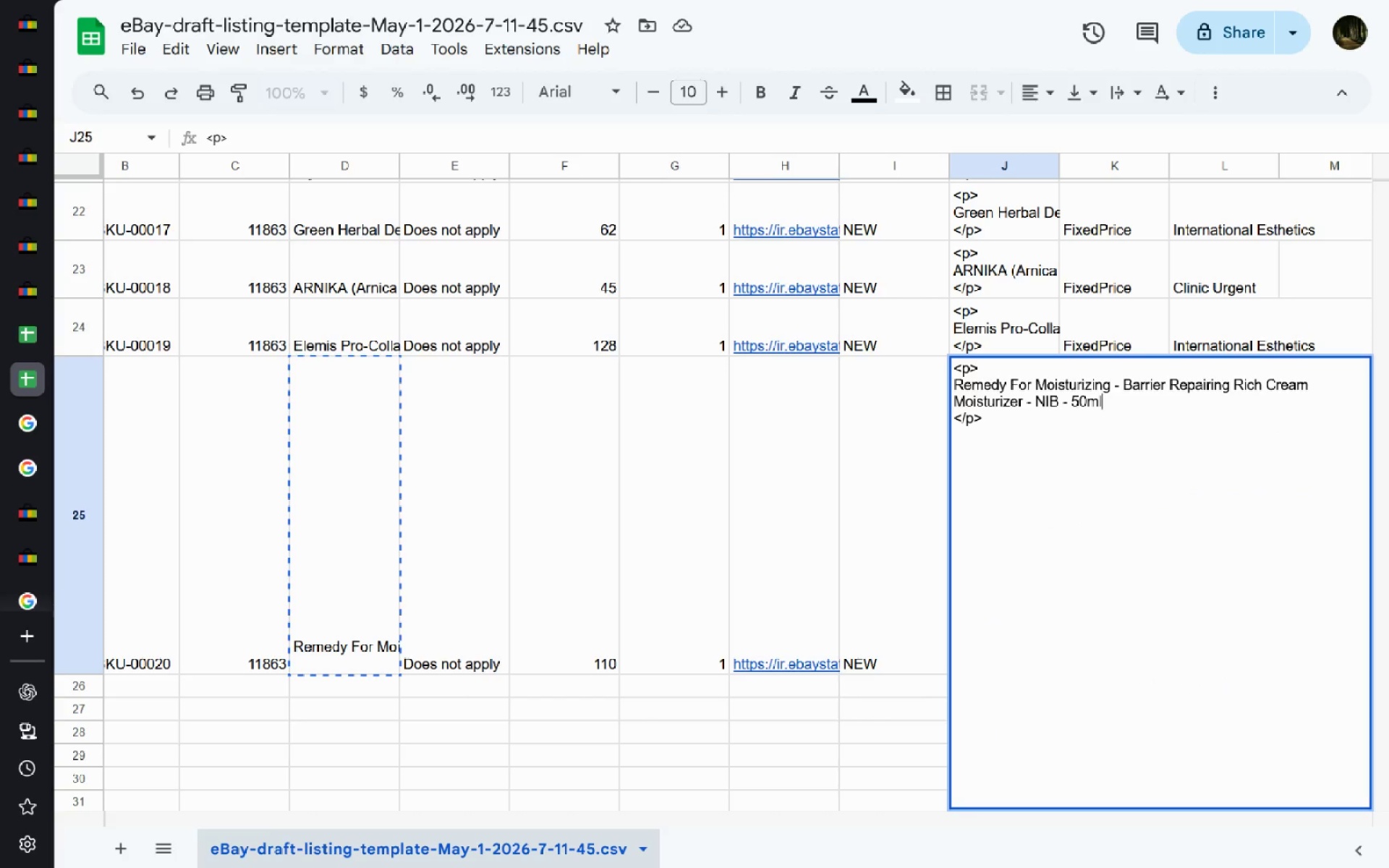 
key(Backspace)
 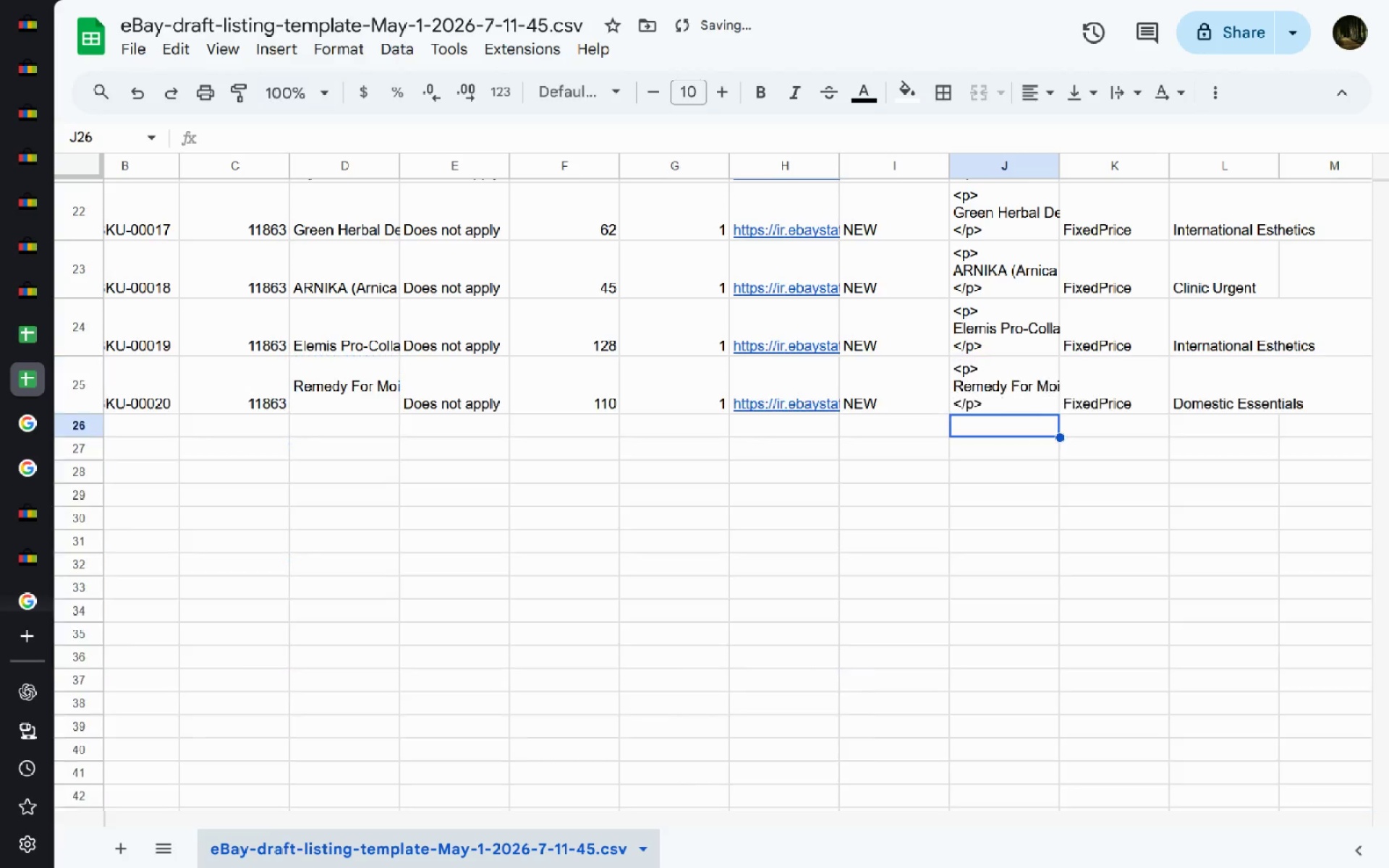 
key(Enter)
 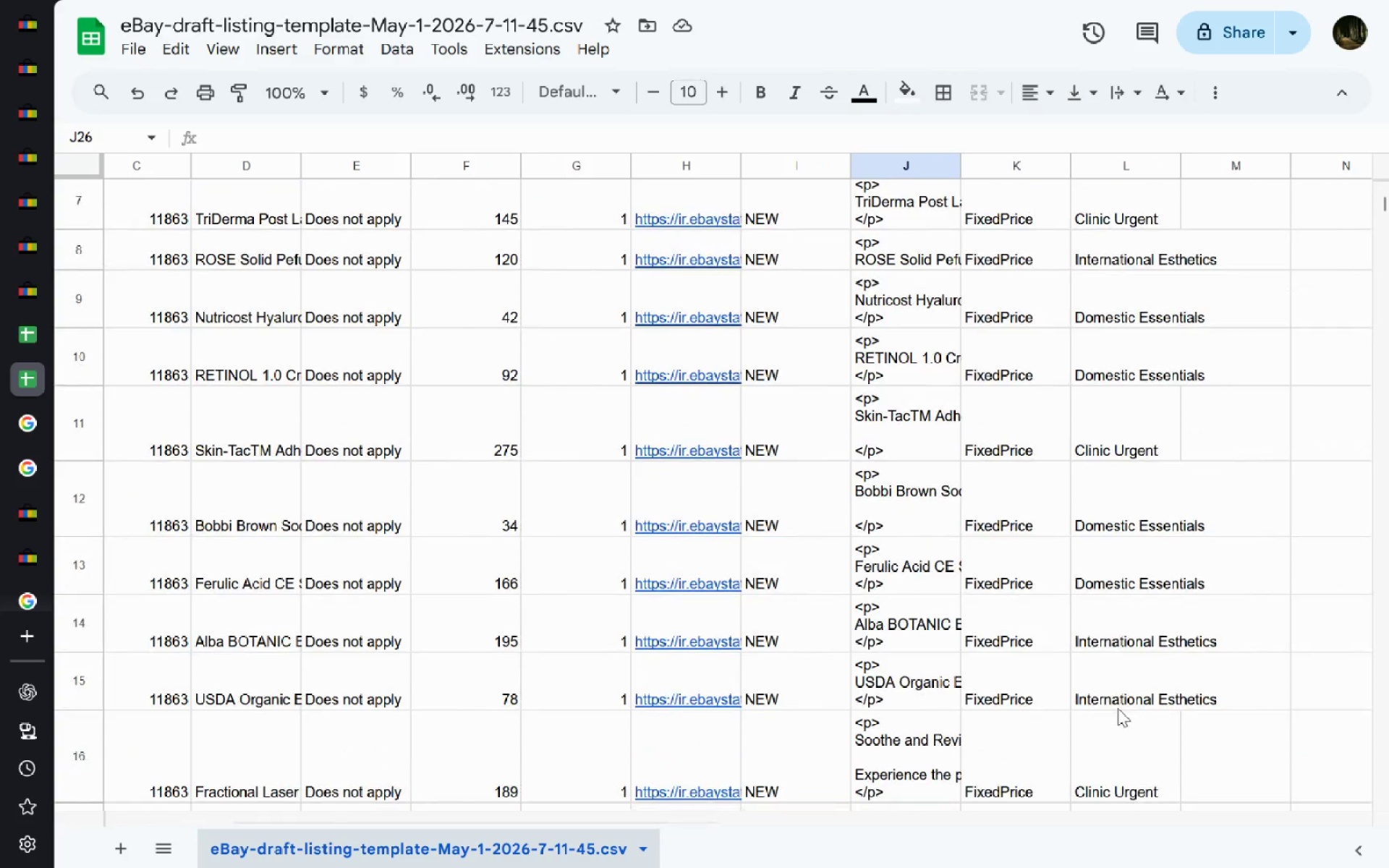 
wait(25.62)
 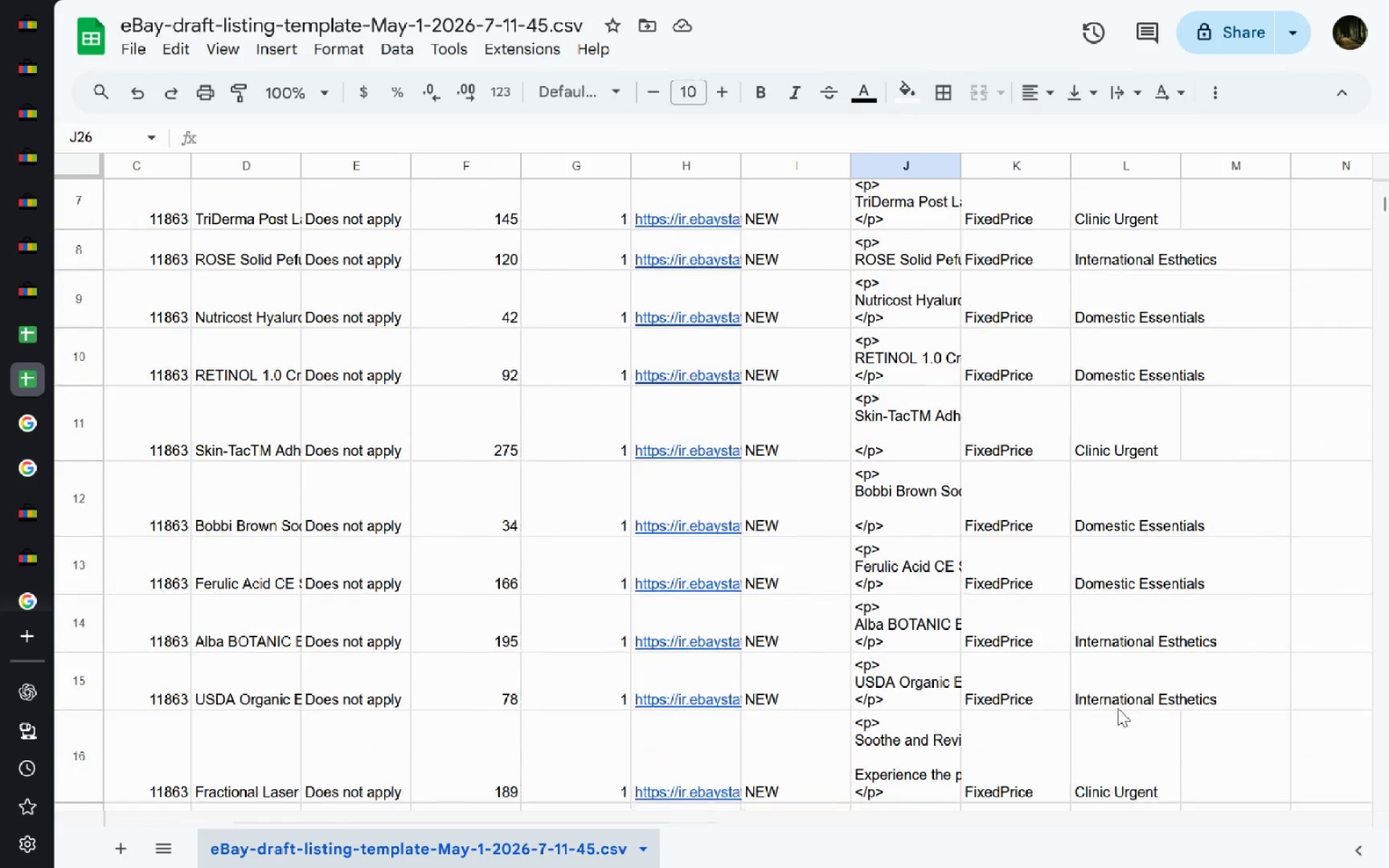 
left_click([33, 563])
 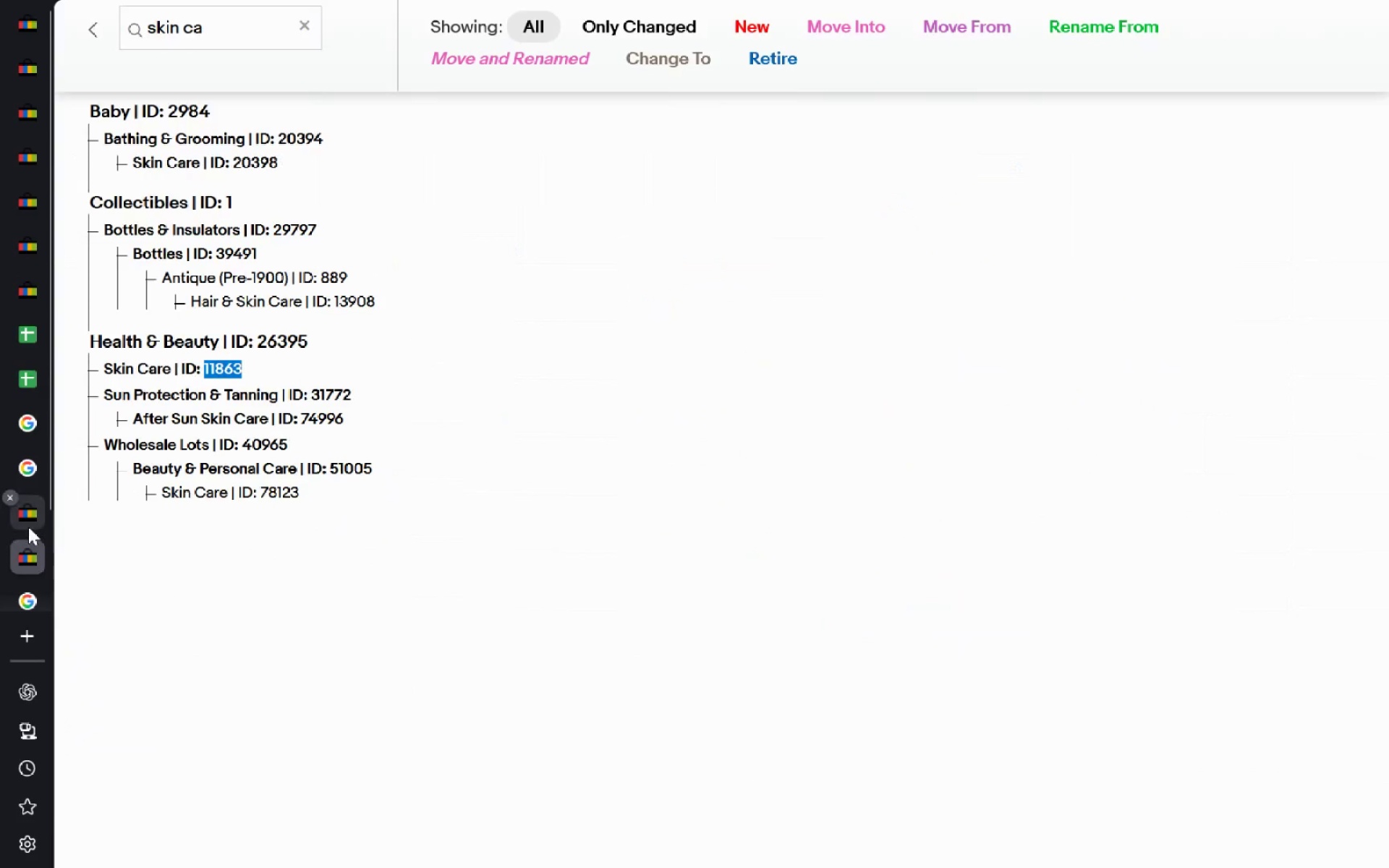 
left_click([29, 516])
 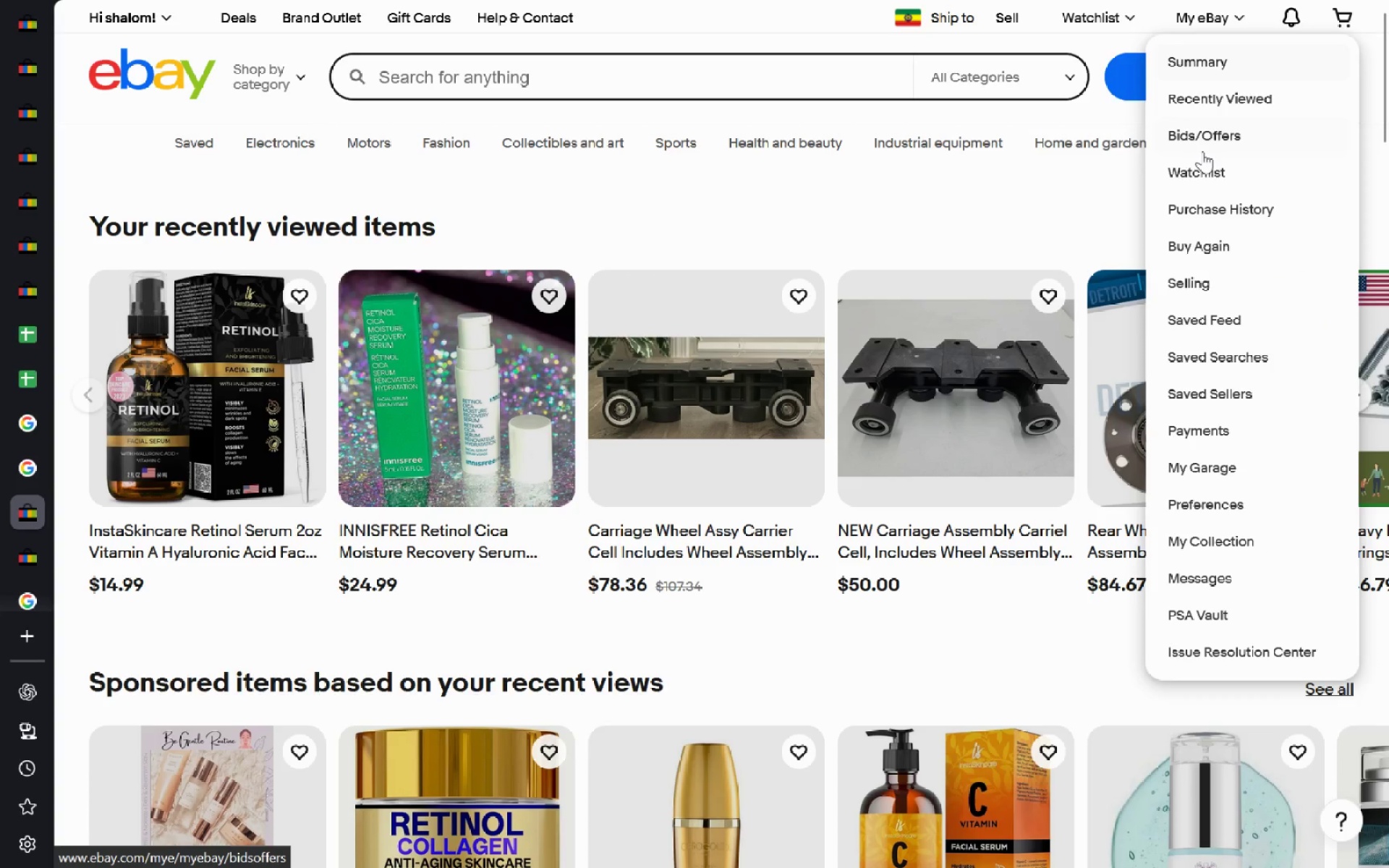 
wait(10.94)
 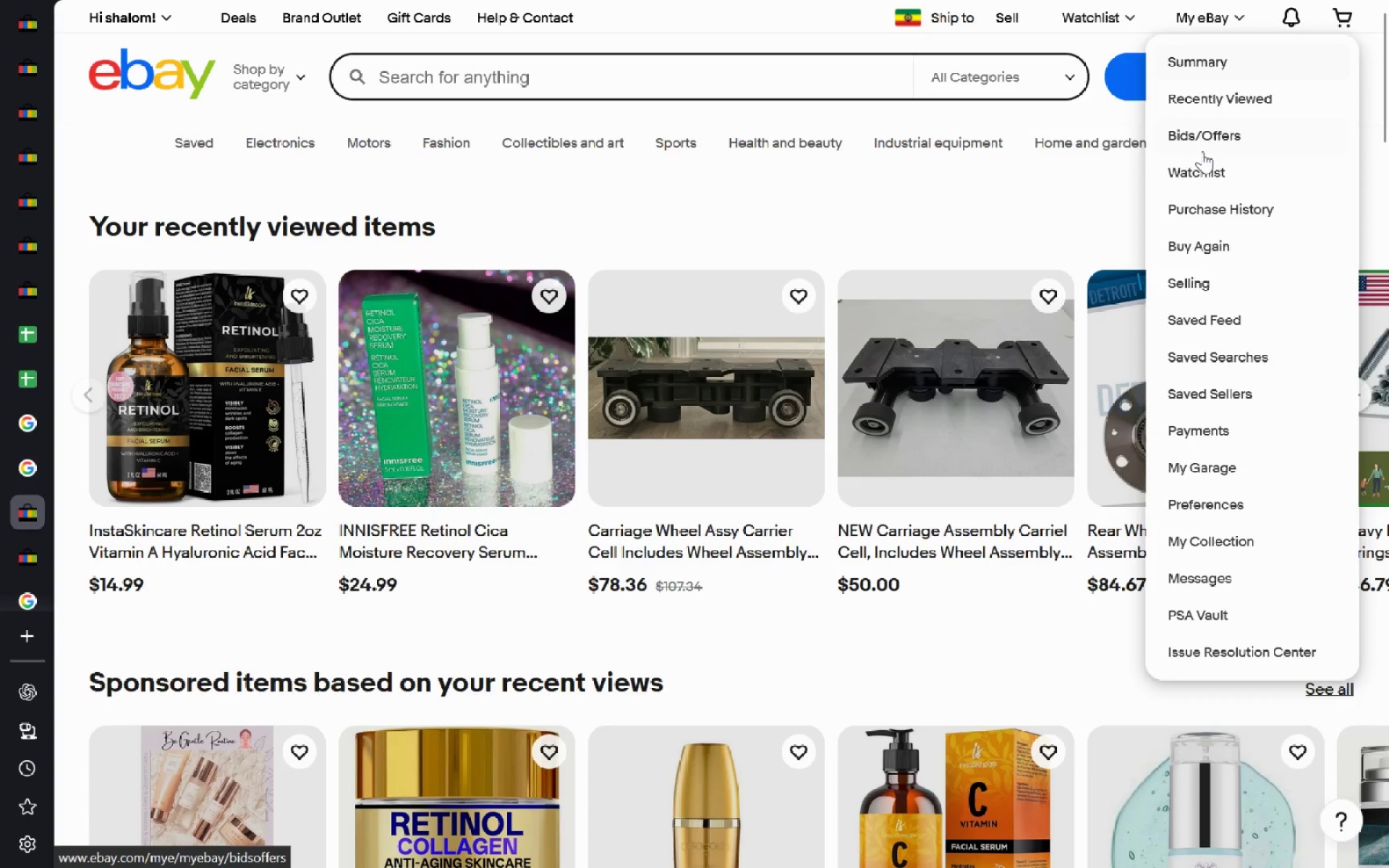 
left_click([1014, 49])
 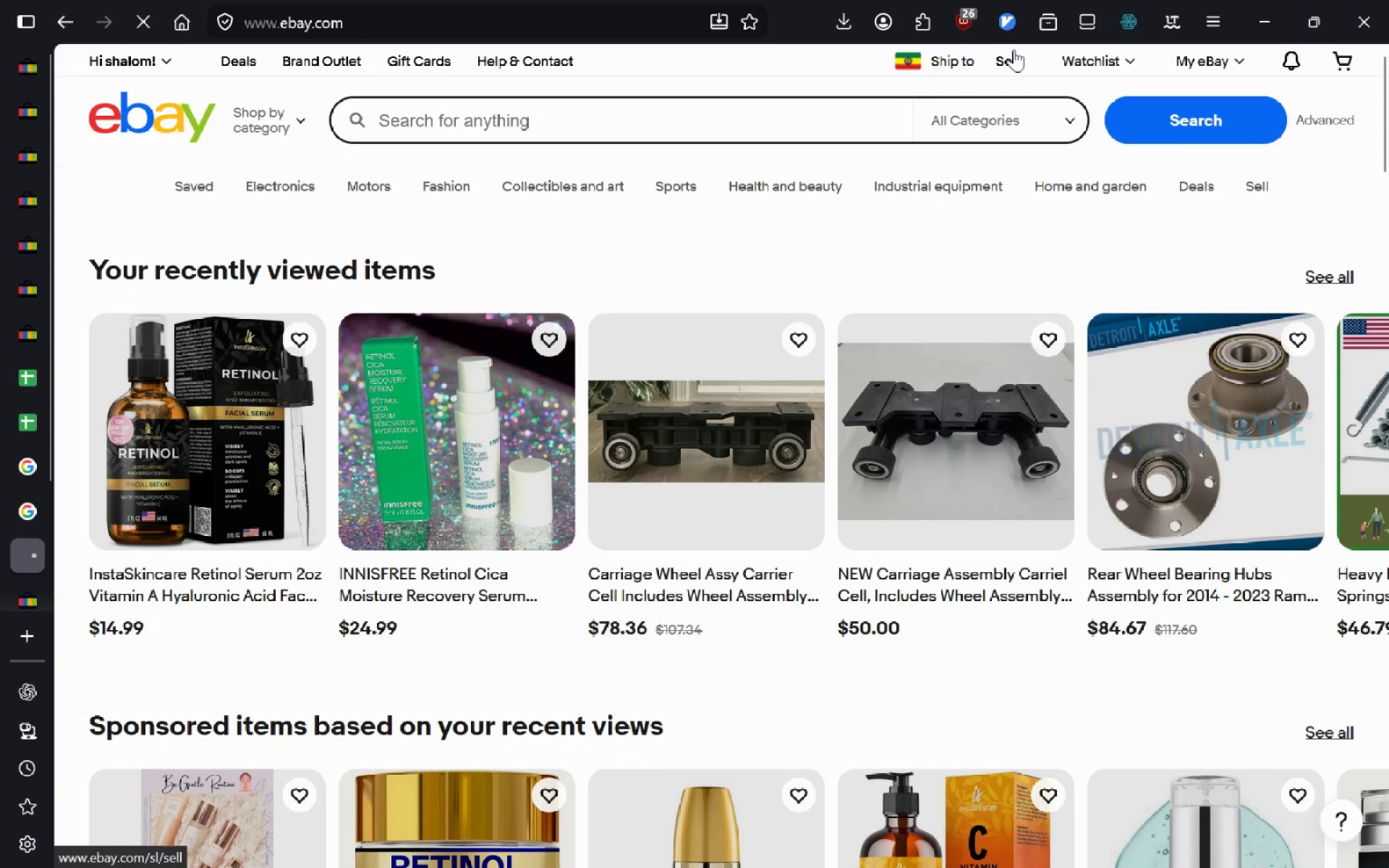 
key(Alt+Tab)